 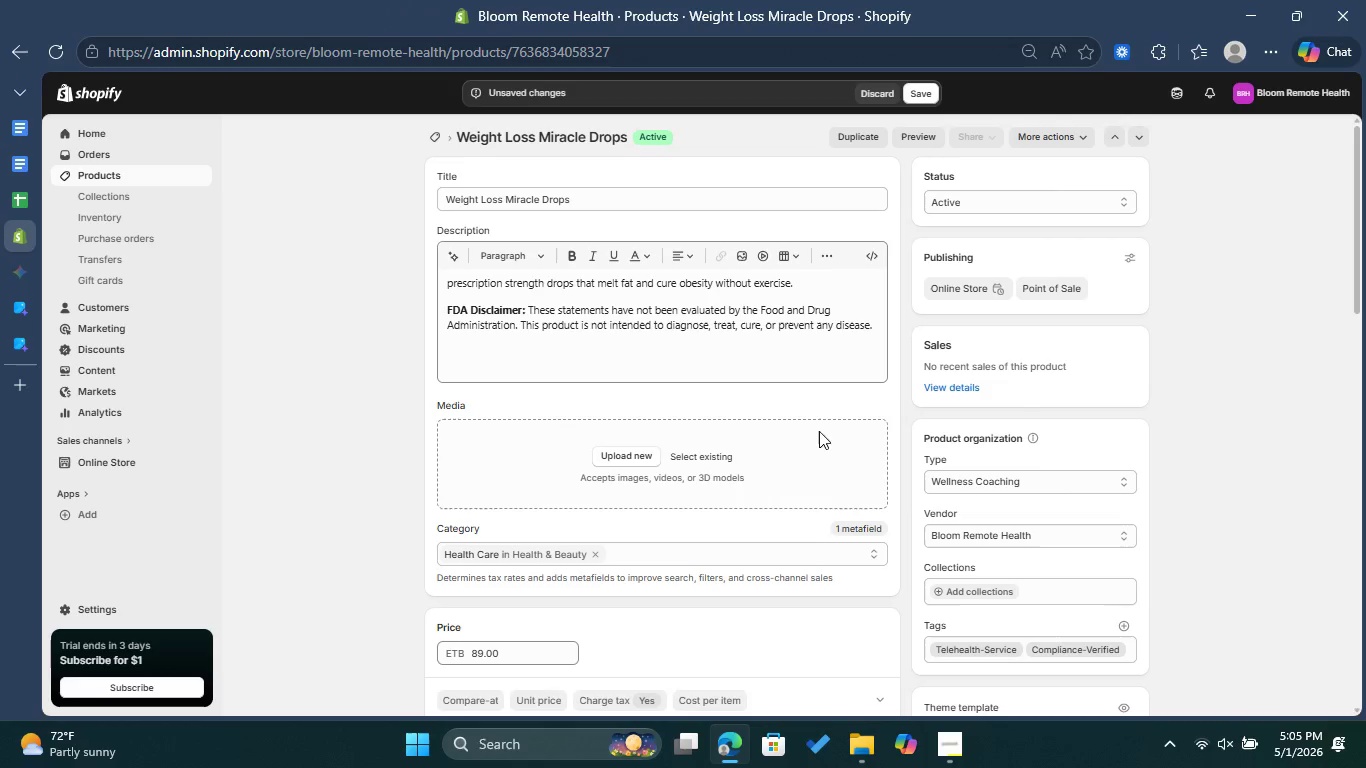 
scroll: coordinate [830, 522], scroll_direction: down, amount: 20.0
 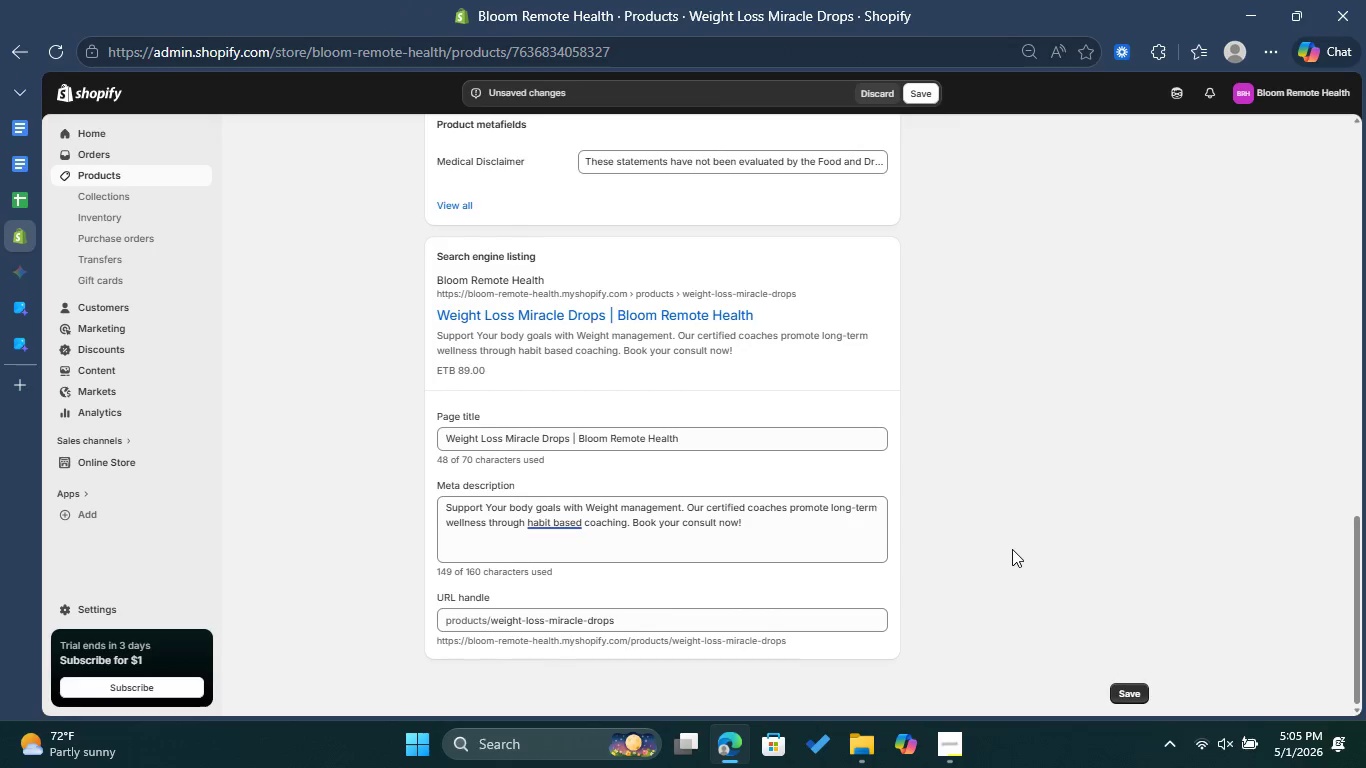 
scroll: coordinate [938, 500], scroll_direction: up, amount: 19.0
 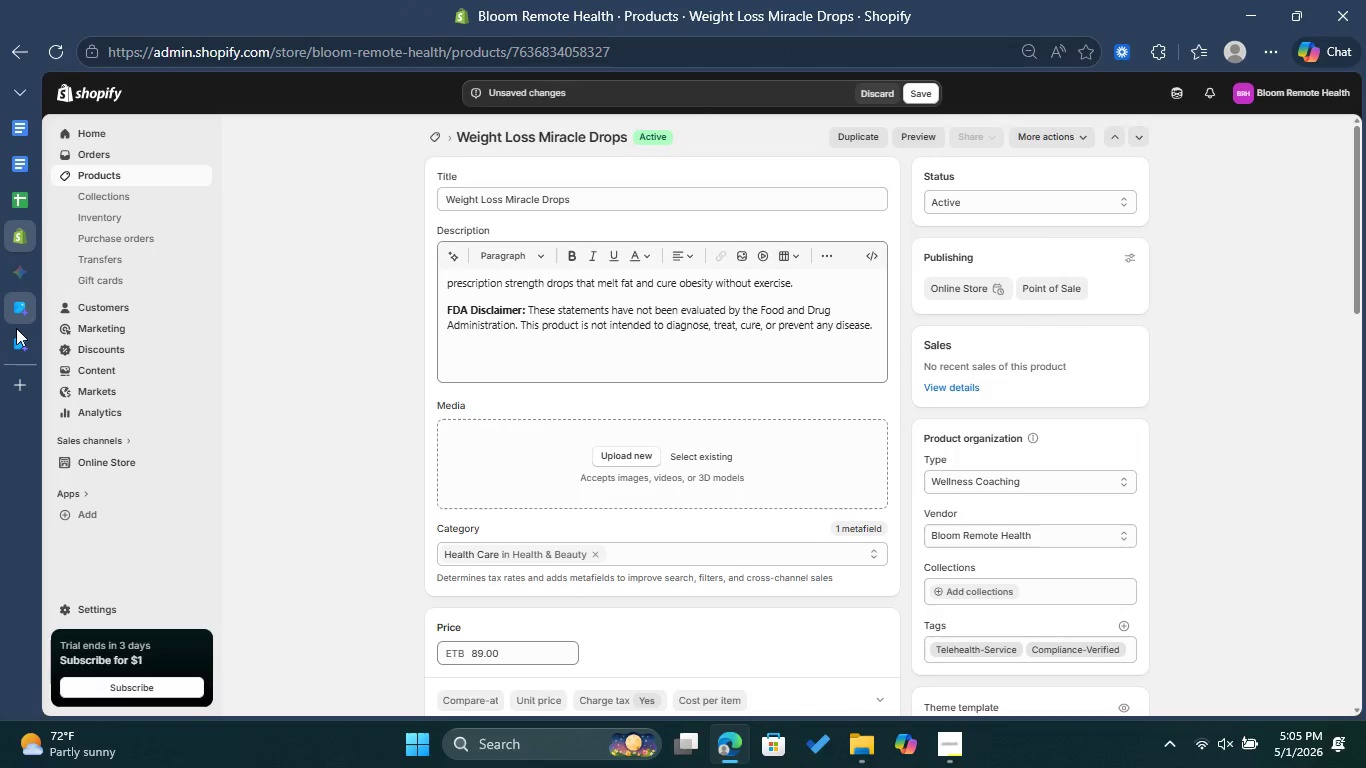 
left_click([44, 383])
 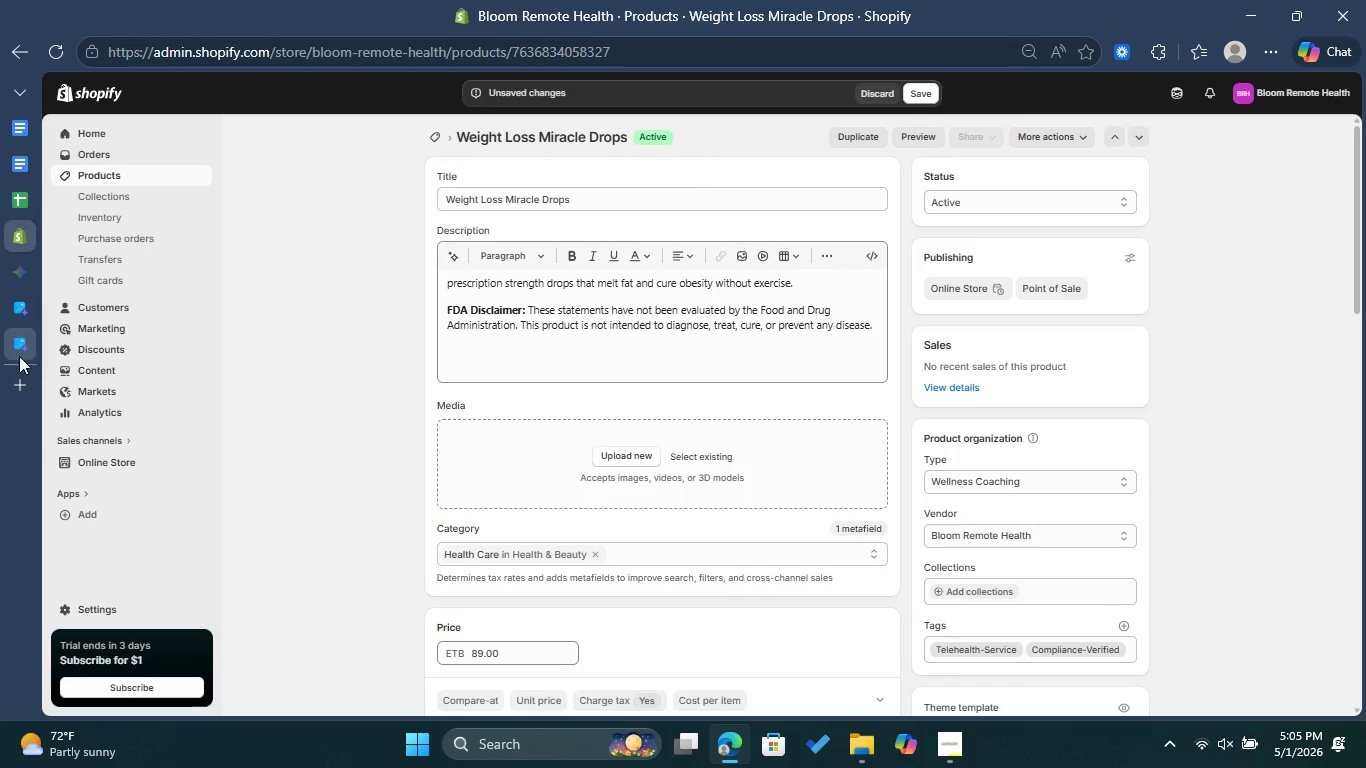 
left_click([13, 379])
 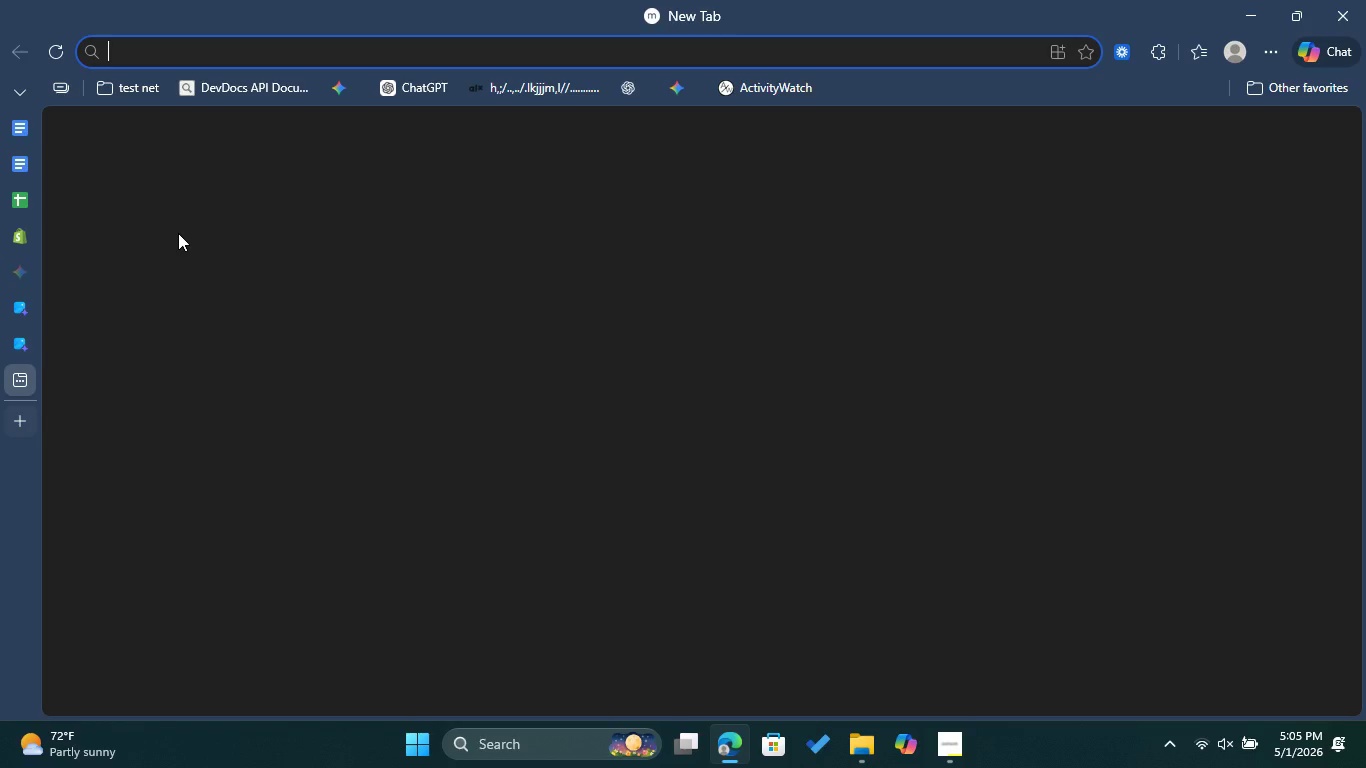 
type(imag)
 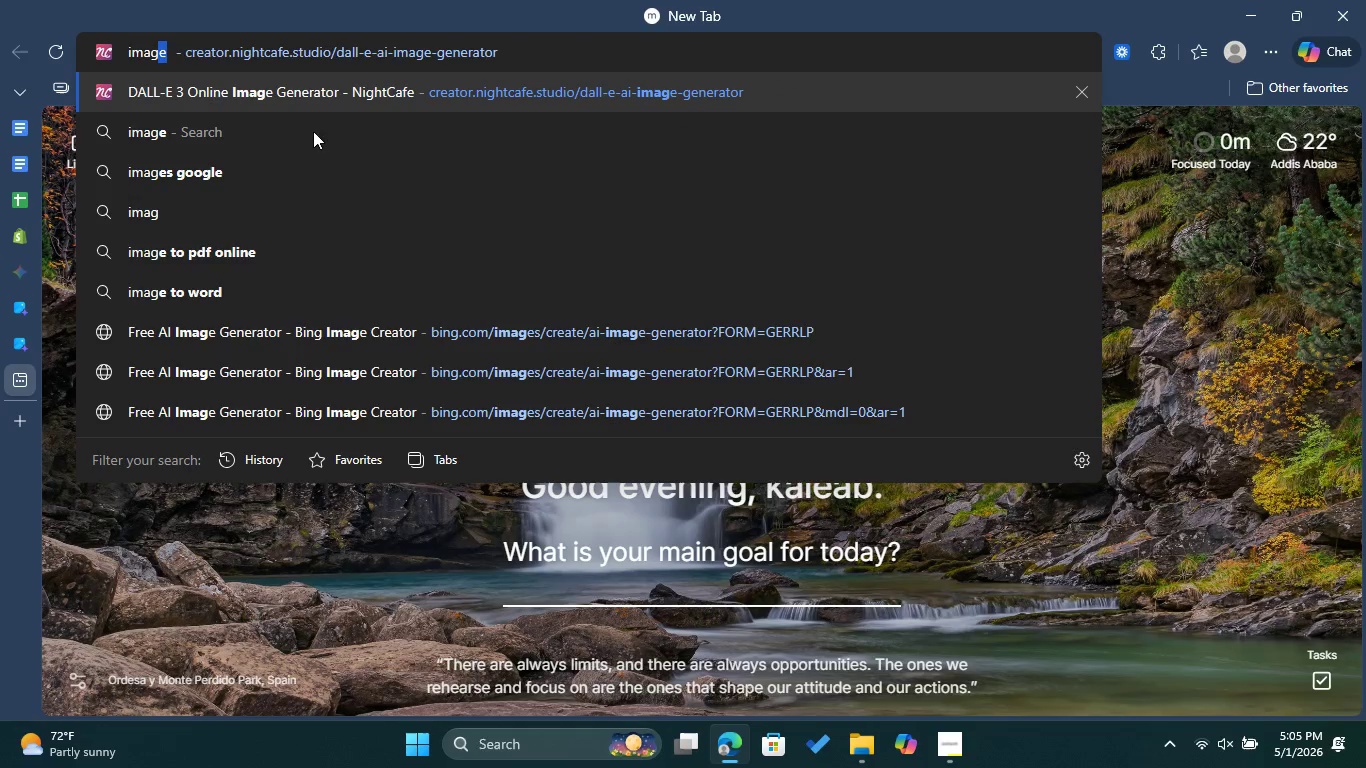 
left_click([338, 342])
 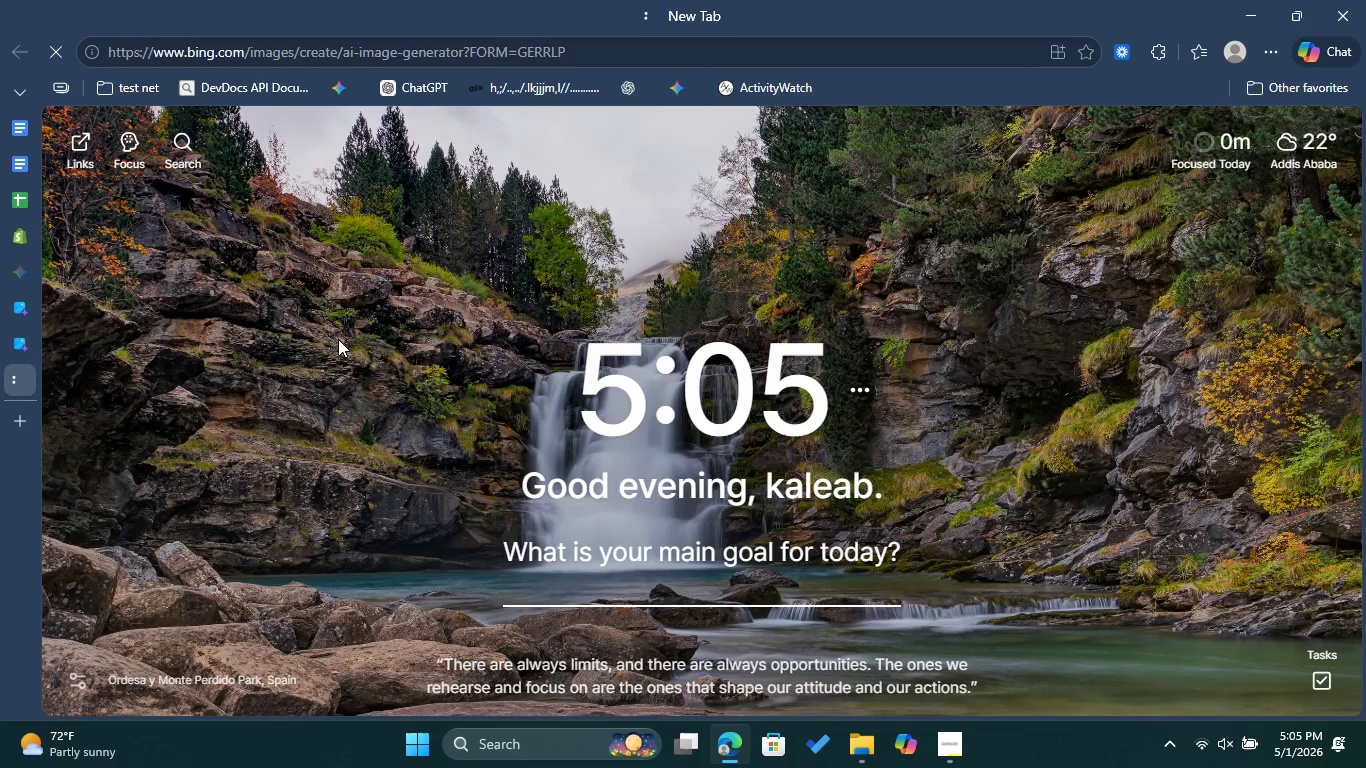 
left_click([372, 348])
 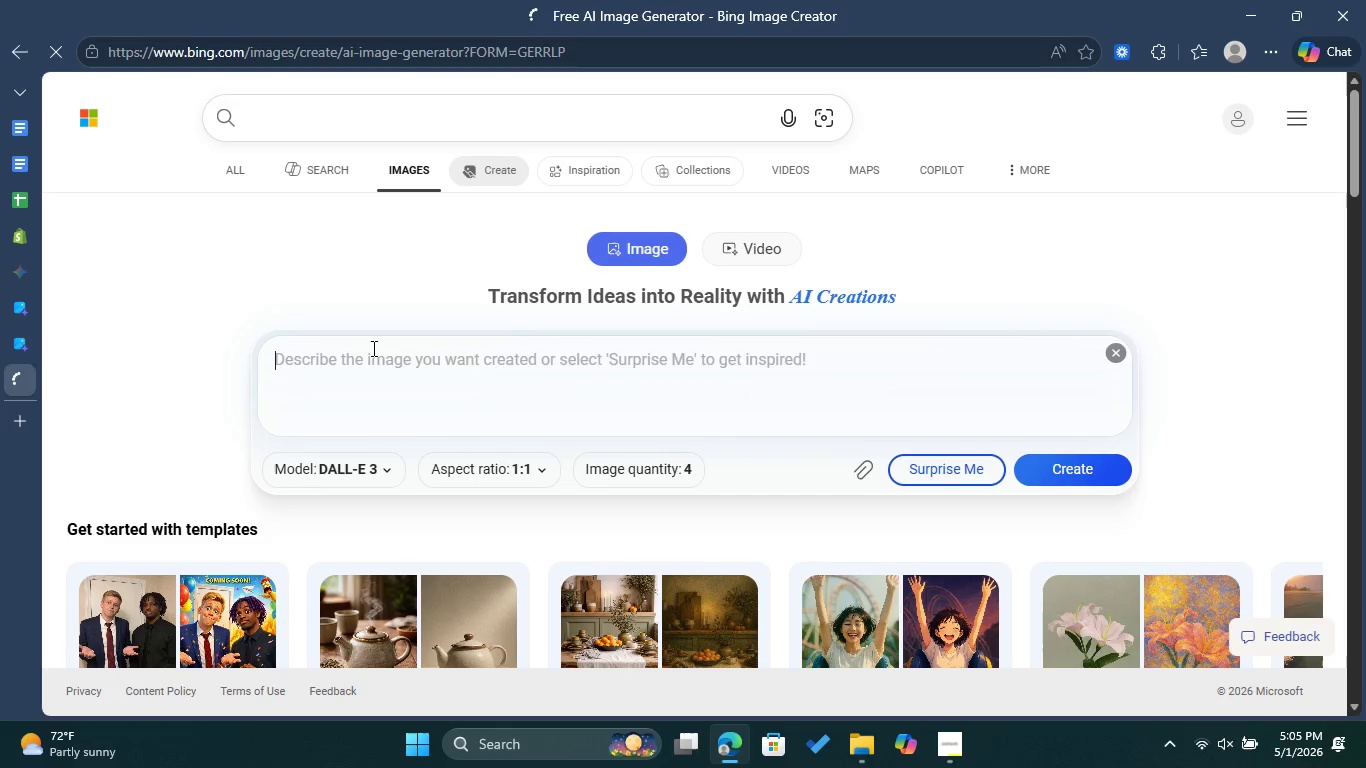 
key(Control+ControlLeft)
 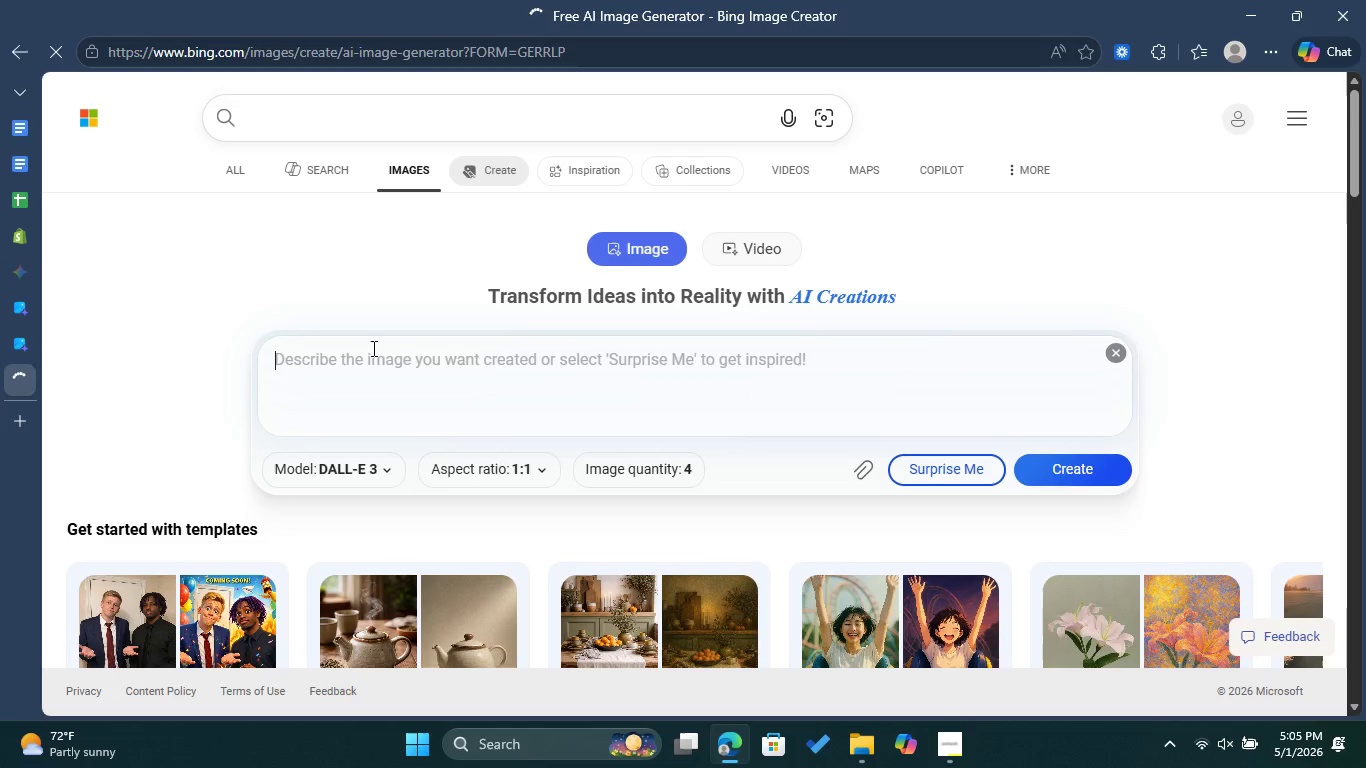 
key(Control+V)
 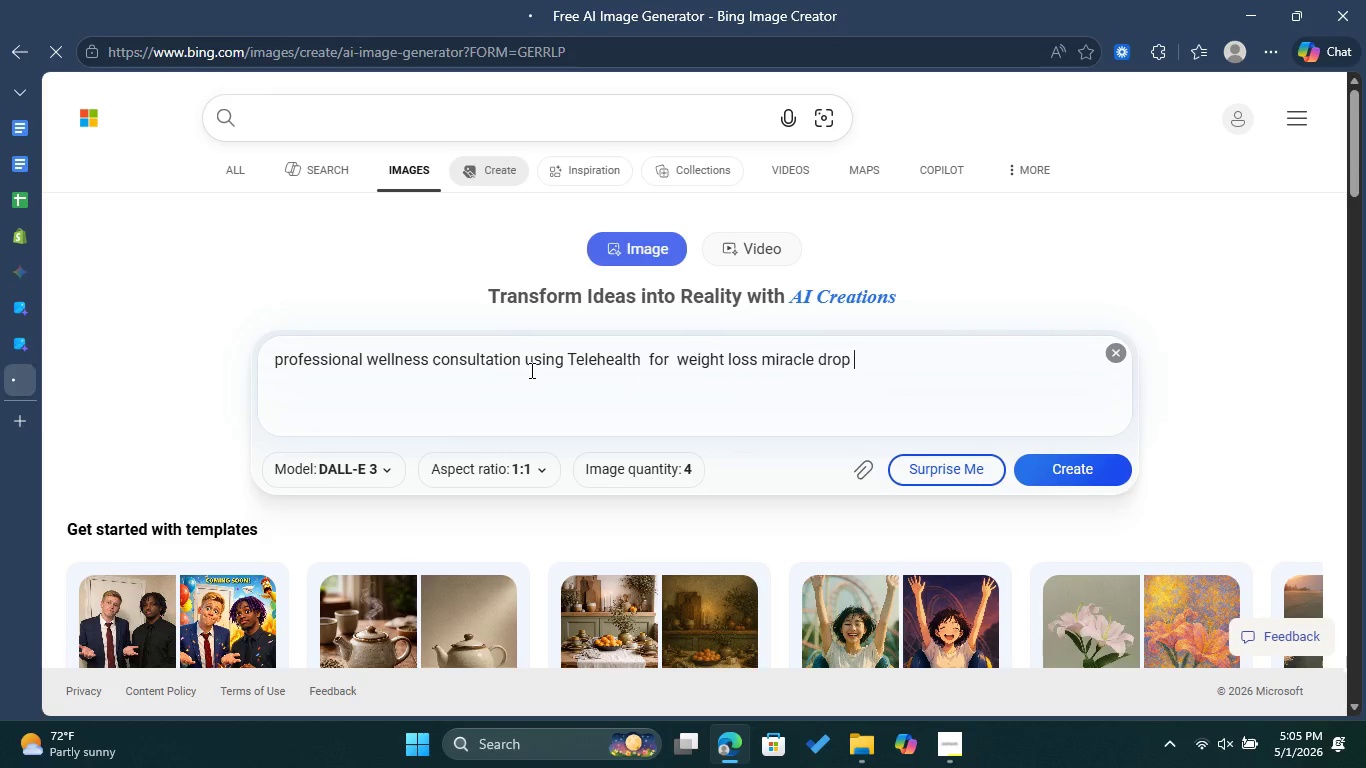 
left_click([1073, 474])
 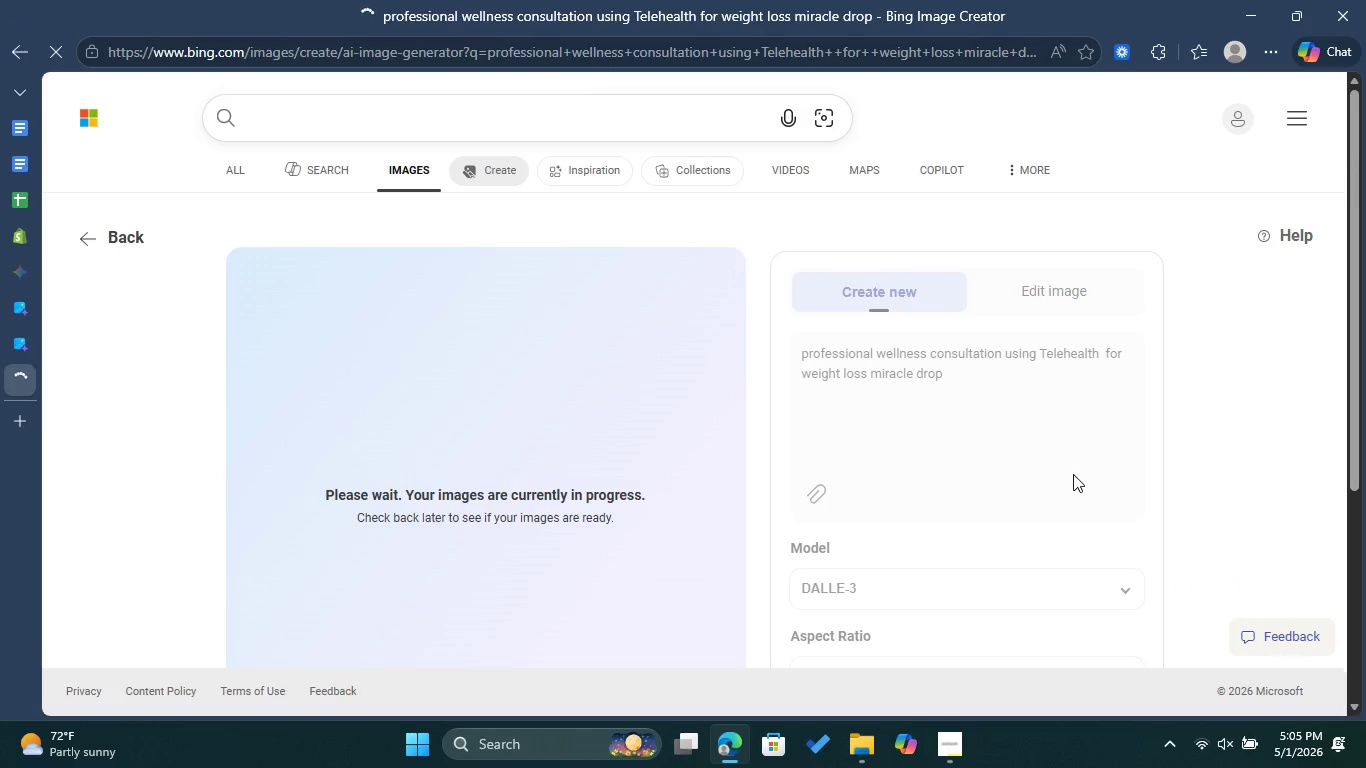 
wait(7.75)
 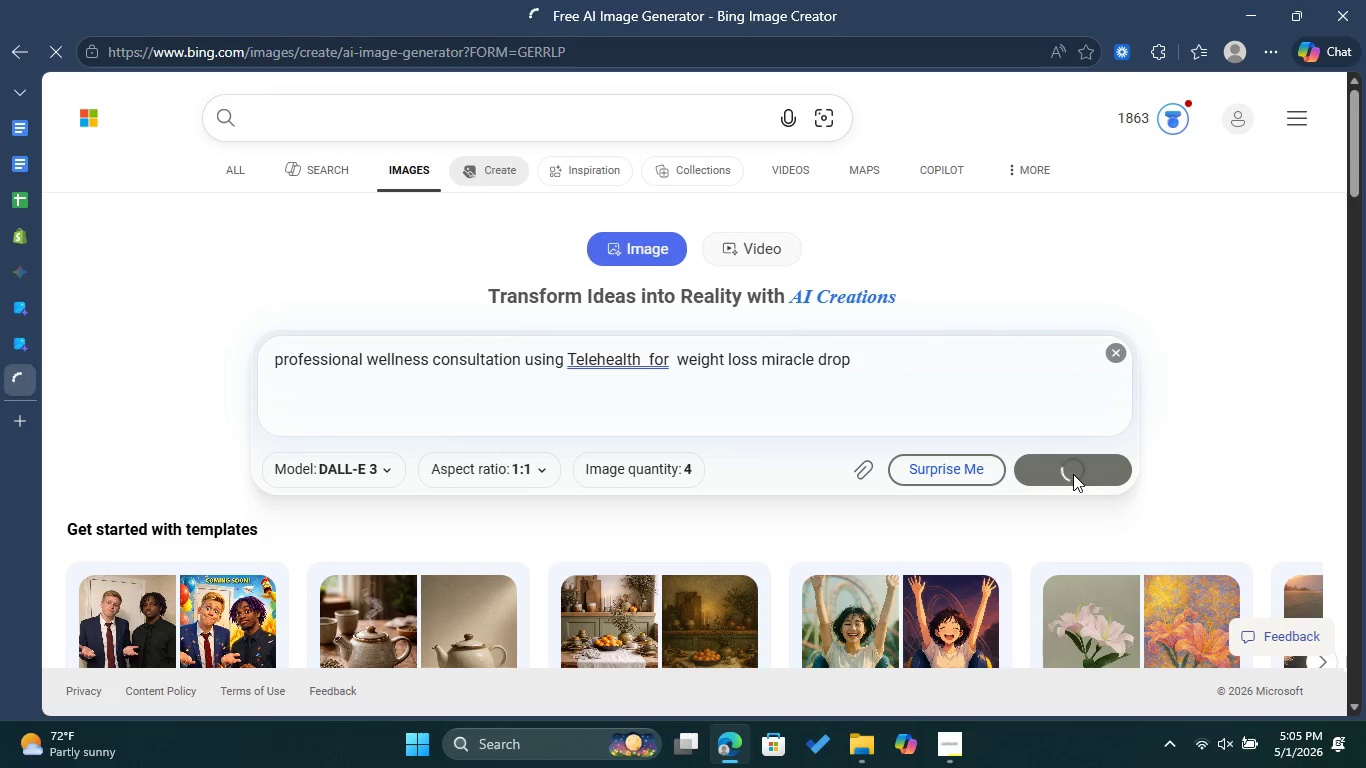 
scroll: coordinate [1073, 474], scroll_direction: down, amount: 5.0
 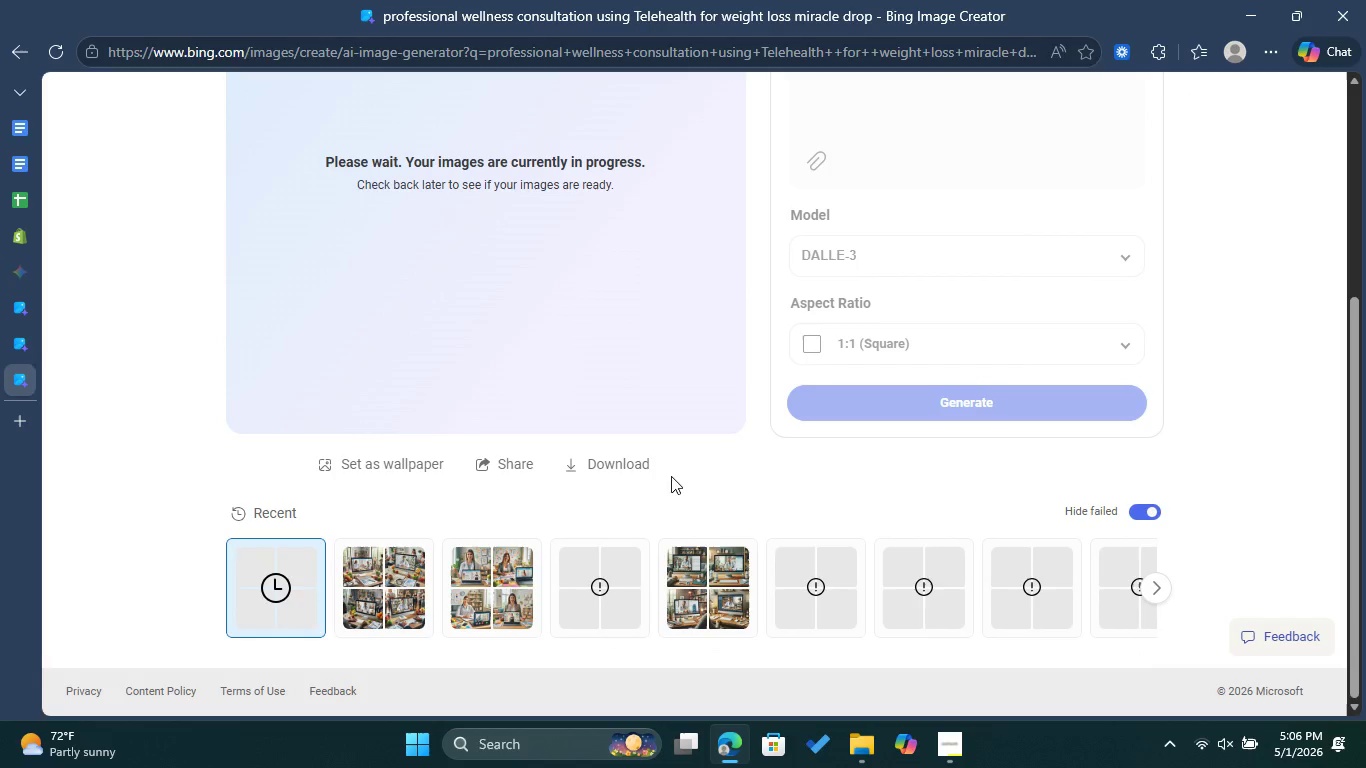 
left_click([416, 580])
 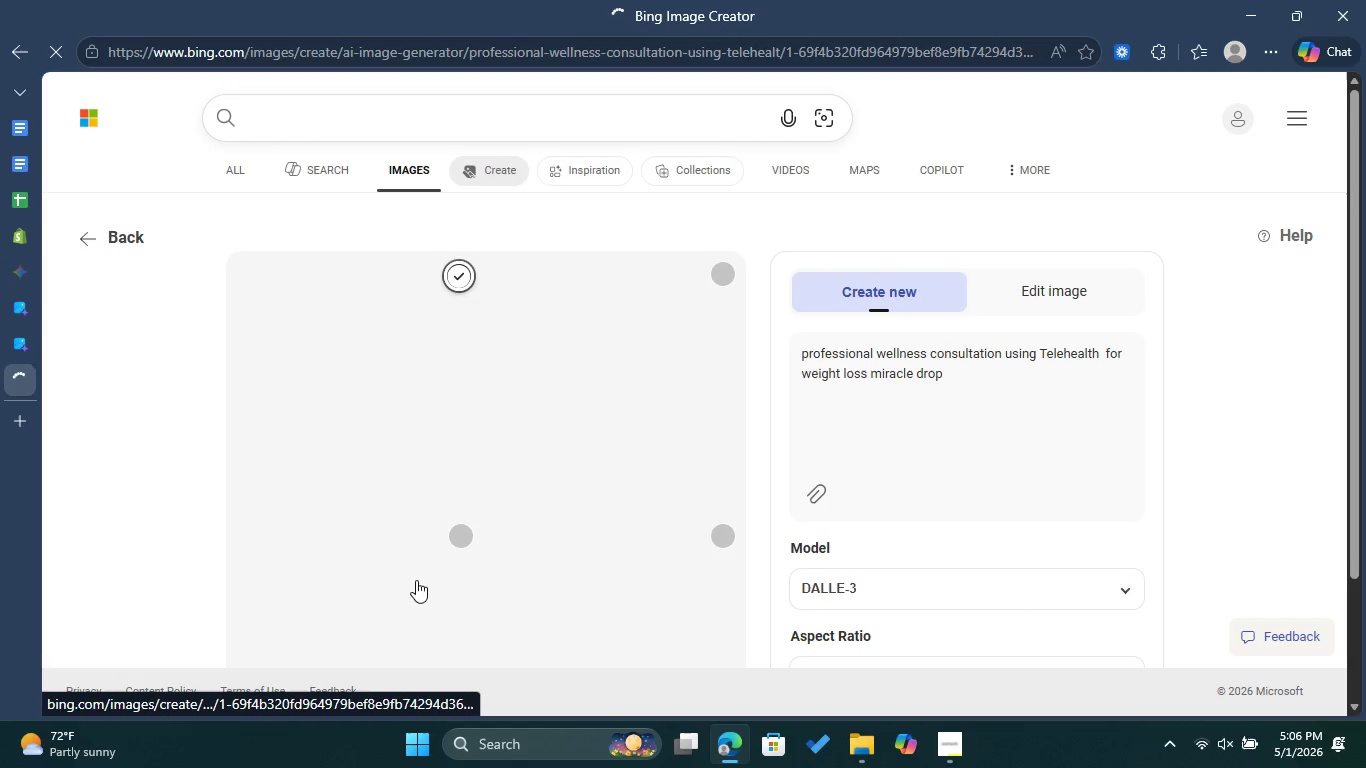 
mouse_move([598, 454])
 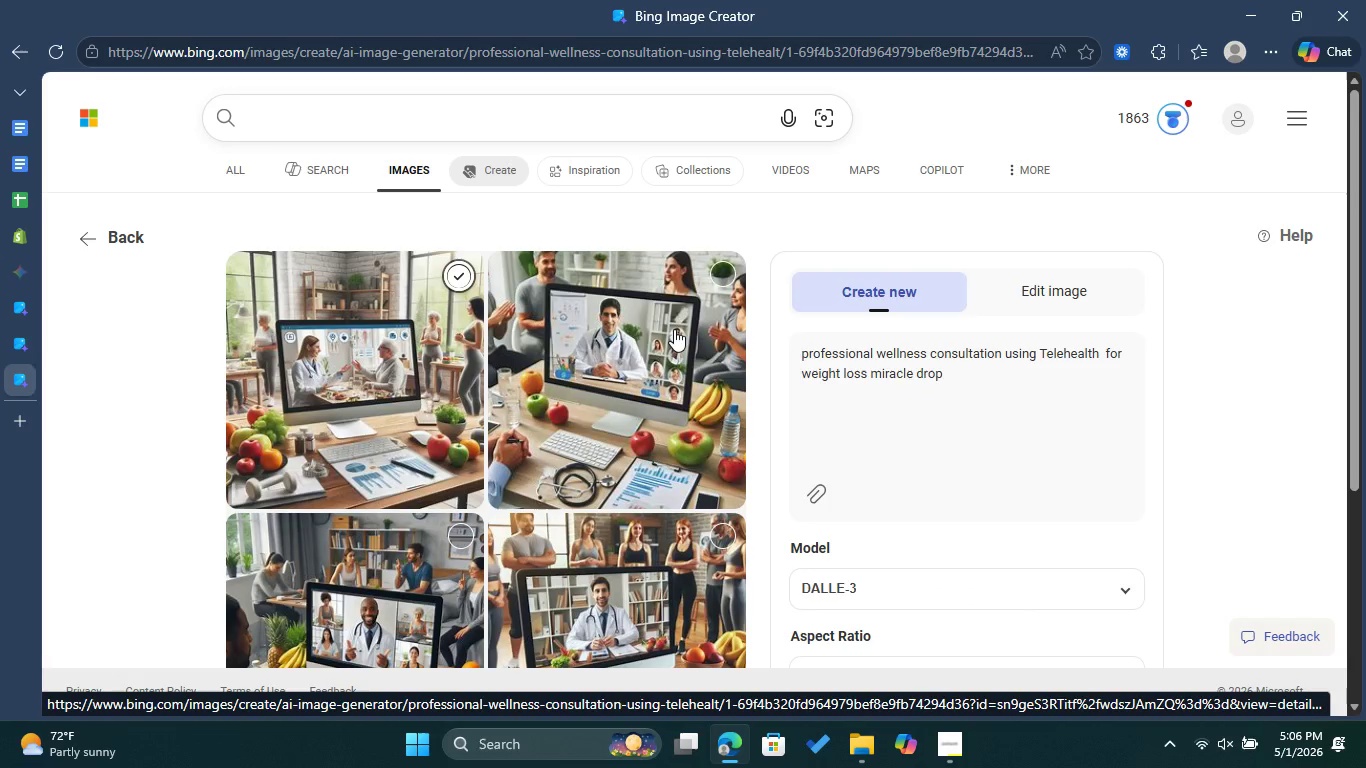 
scroll: coordinate [674, 329], scroll_direction: down, amount: 2.0
 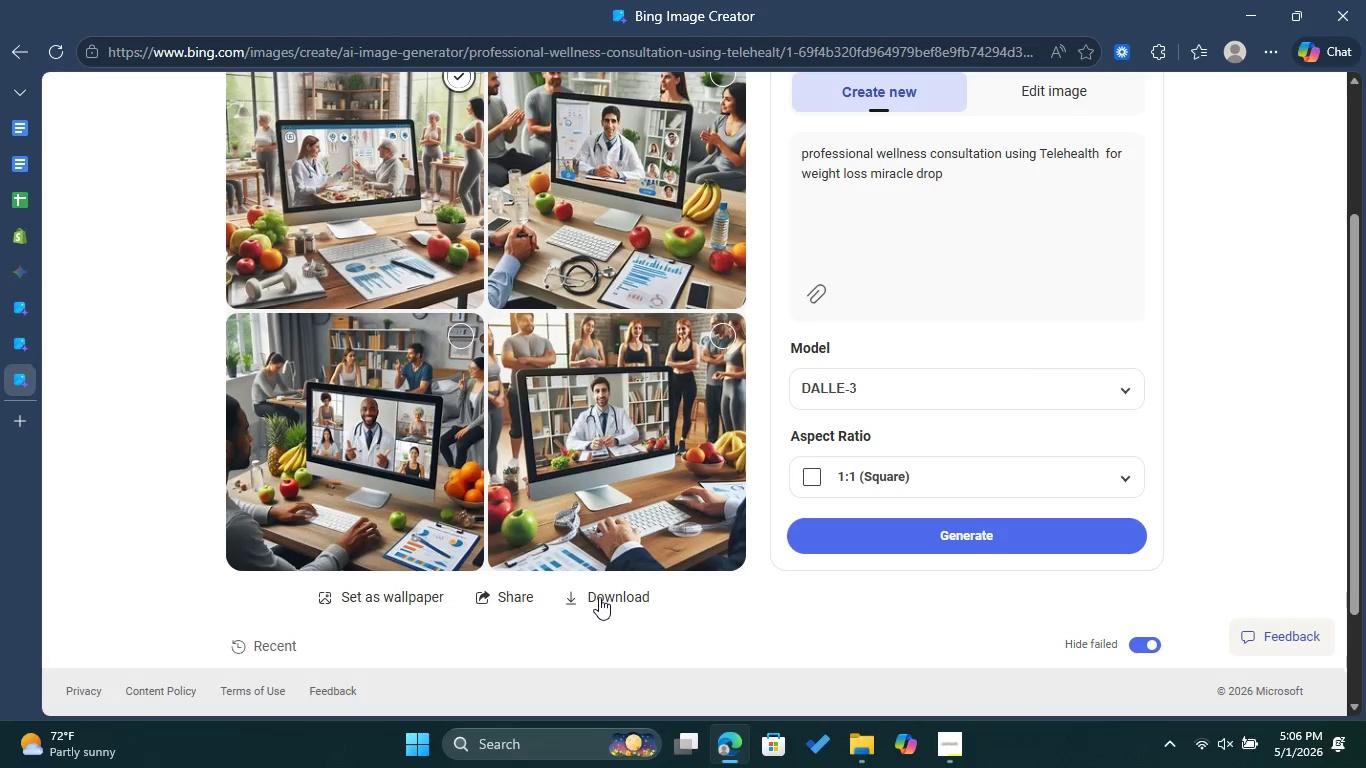 
left_click([599, 596])
 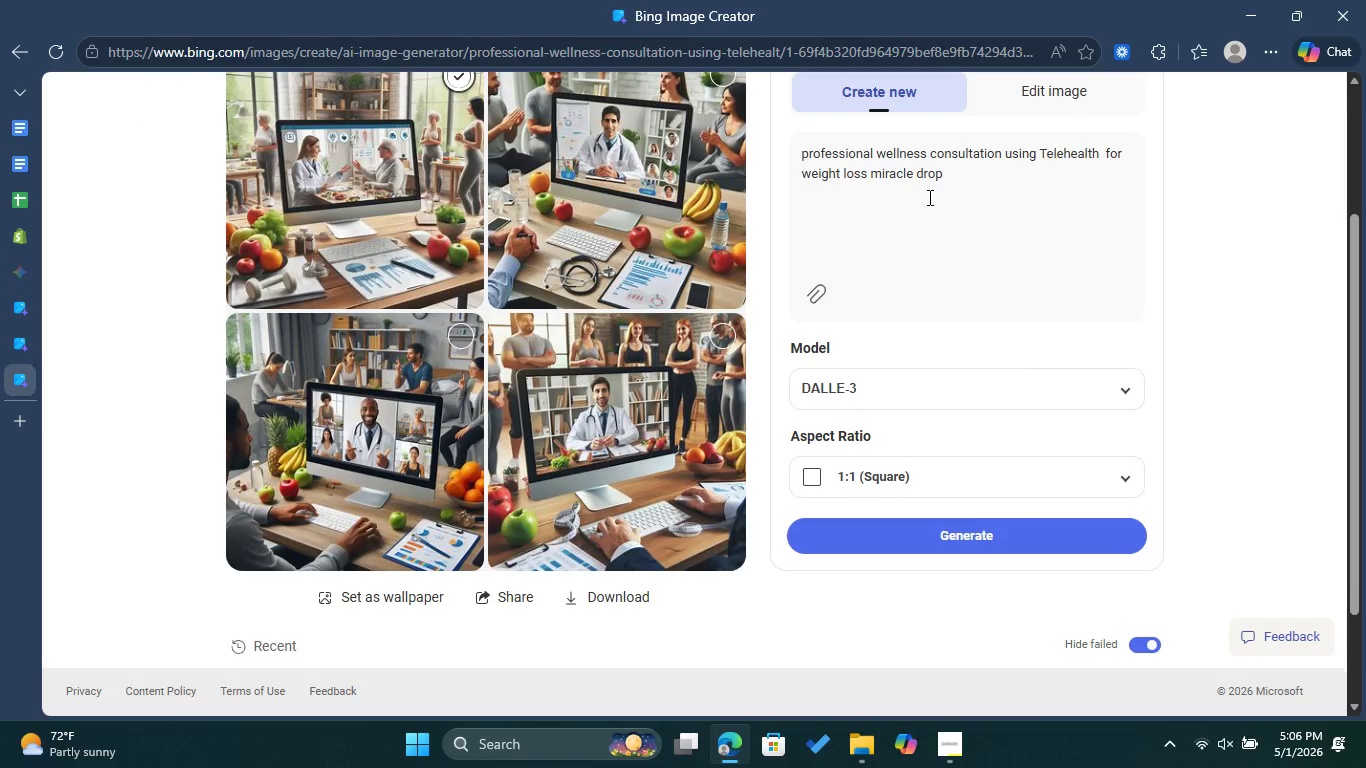 
left_click_drag(start_coordinate=[972, 172], to_coordinate=[792, 157])
 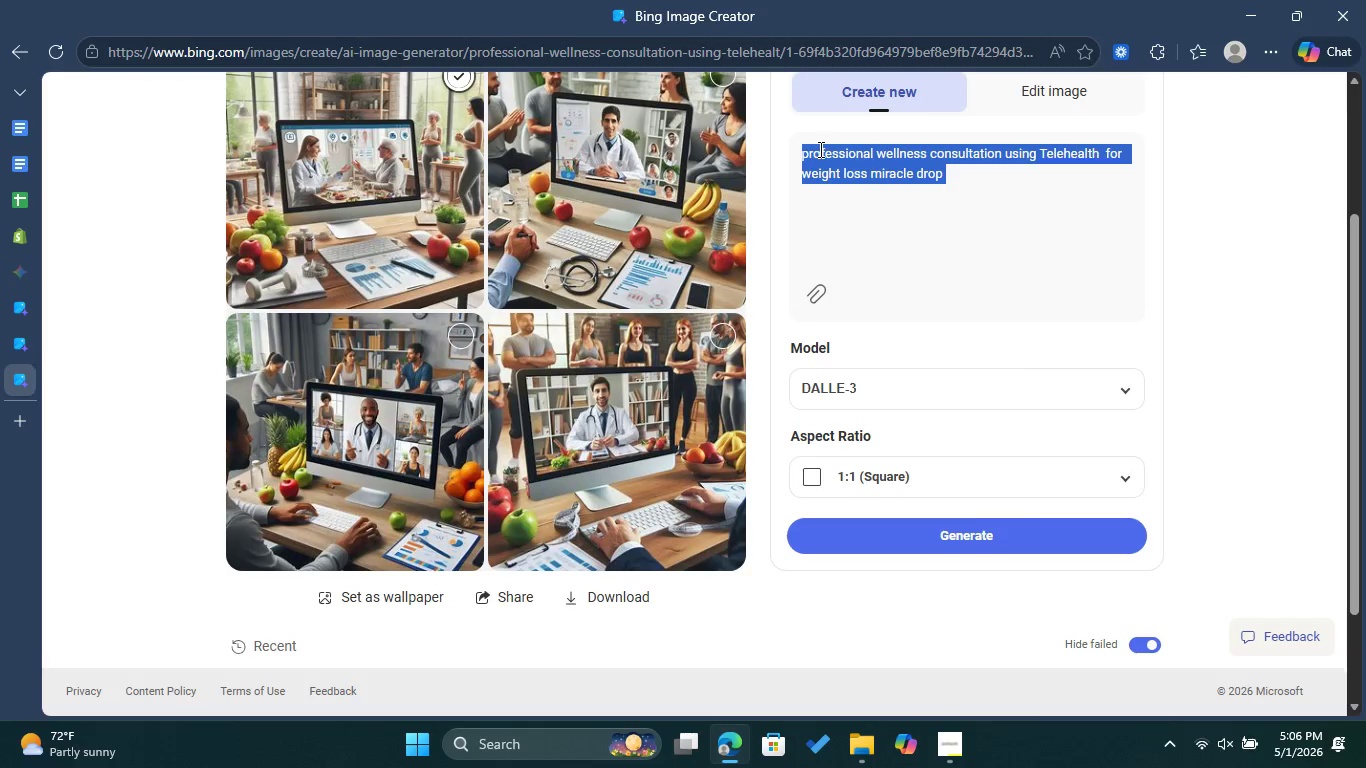 
right_click([819, 149])
 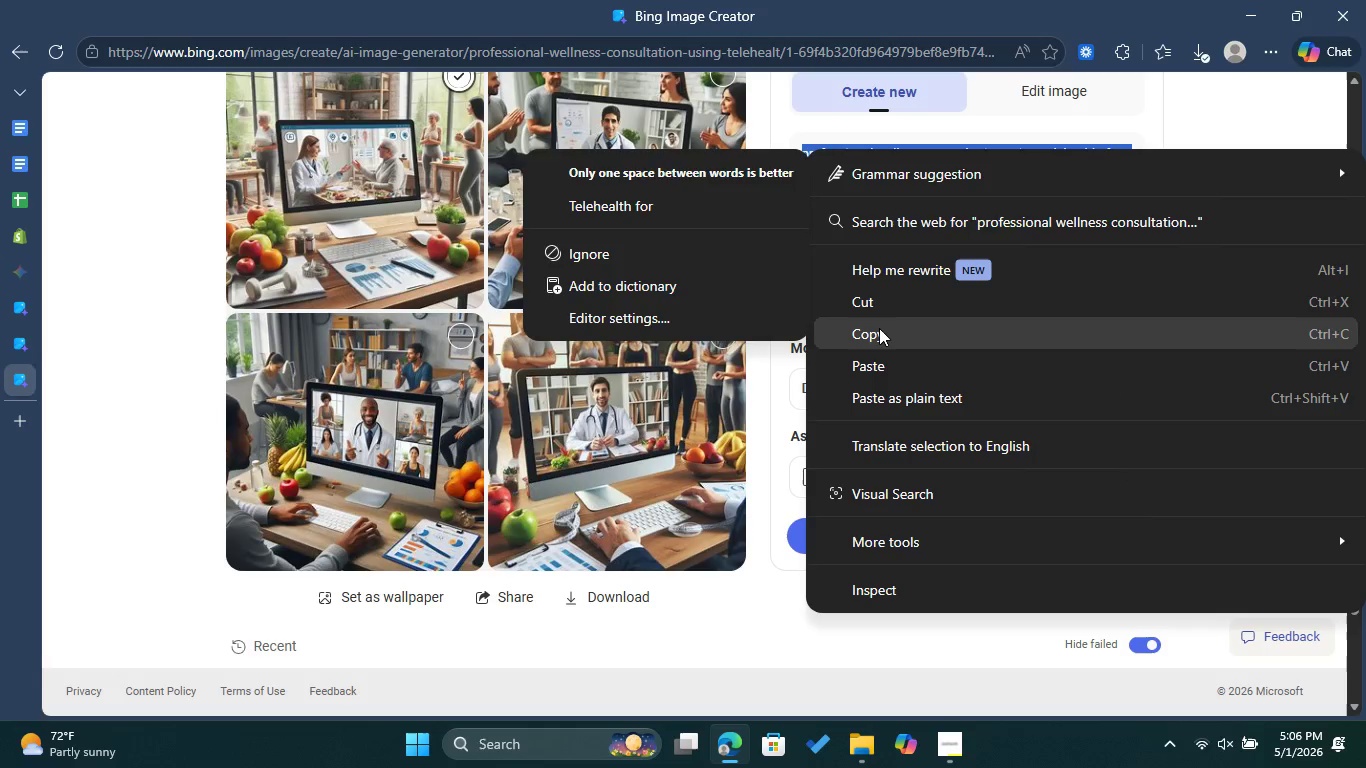 
left_click([879, 328])
 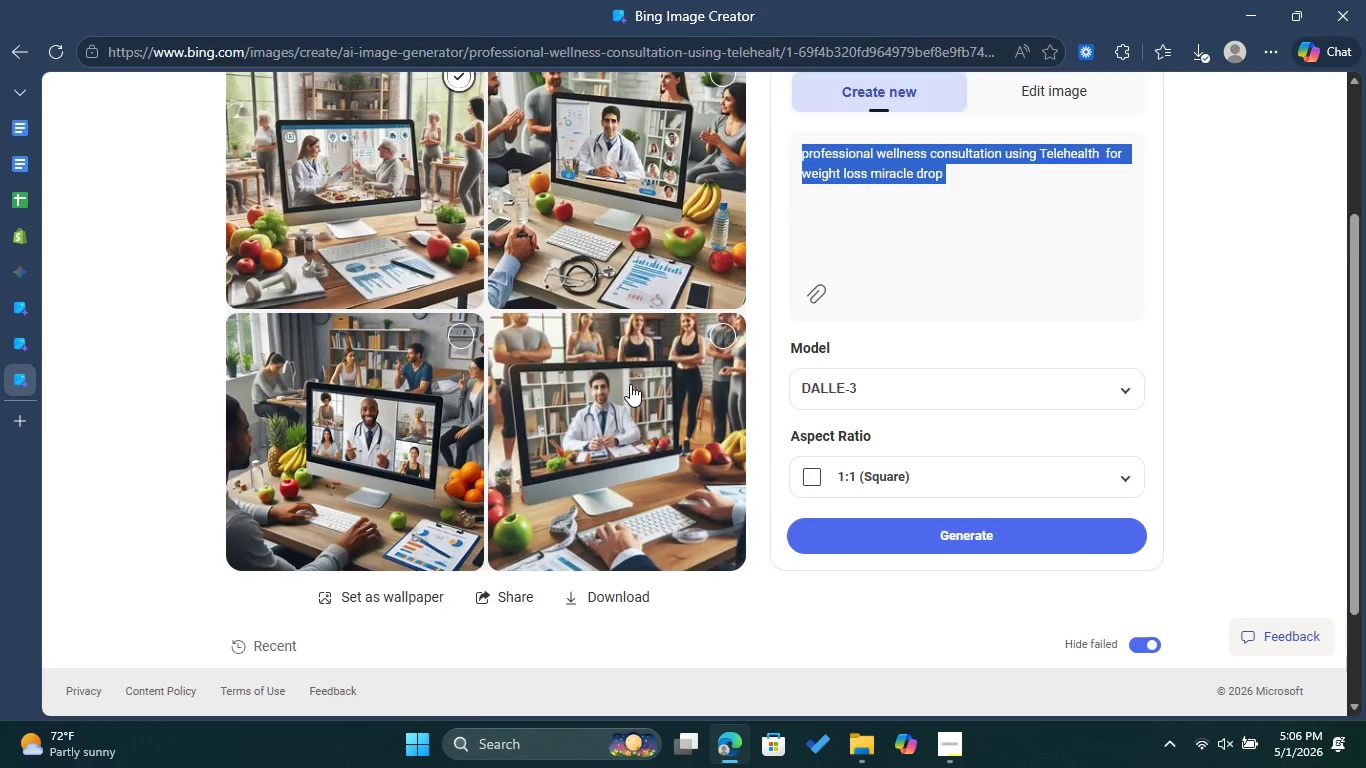 
scroll: coordinate [629, 385], scroll_direction: down, amount: 1.0
 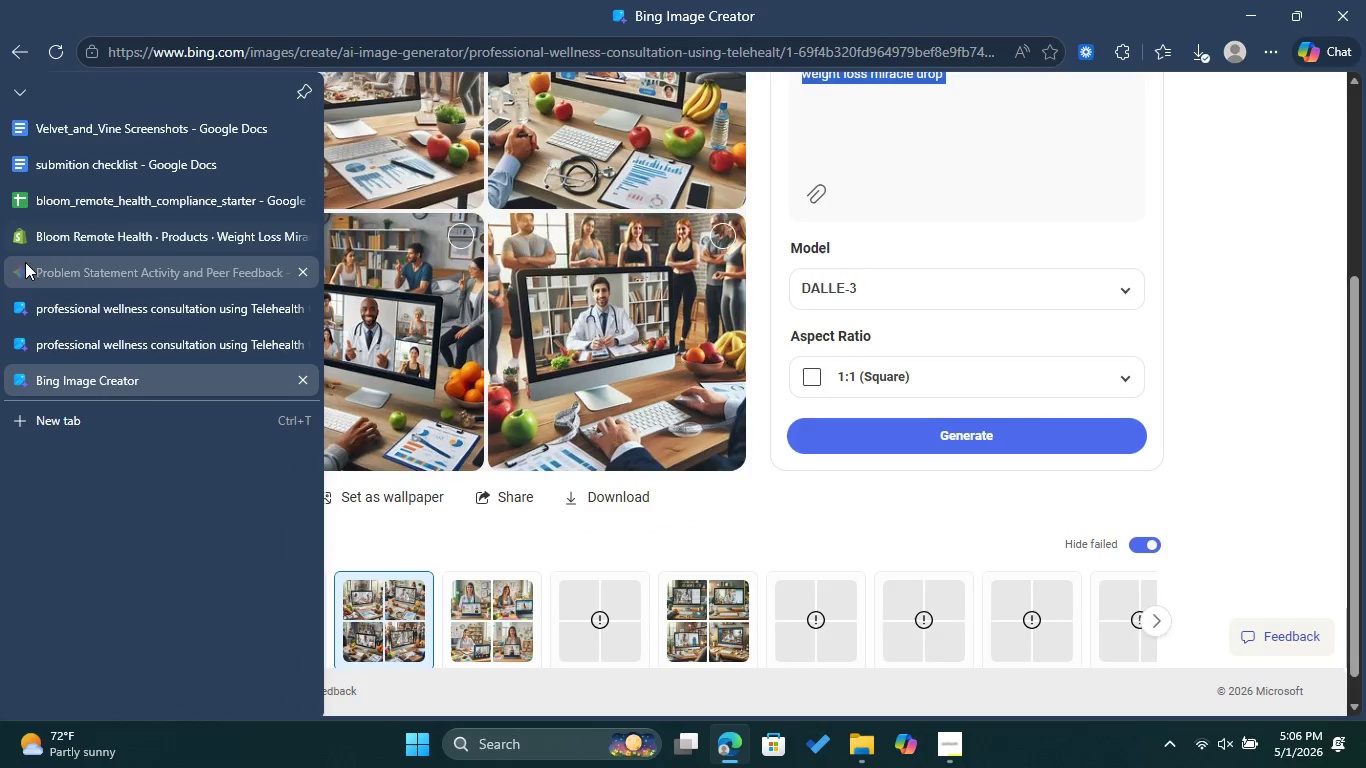 
left_click([53, 234])
 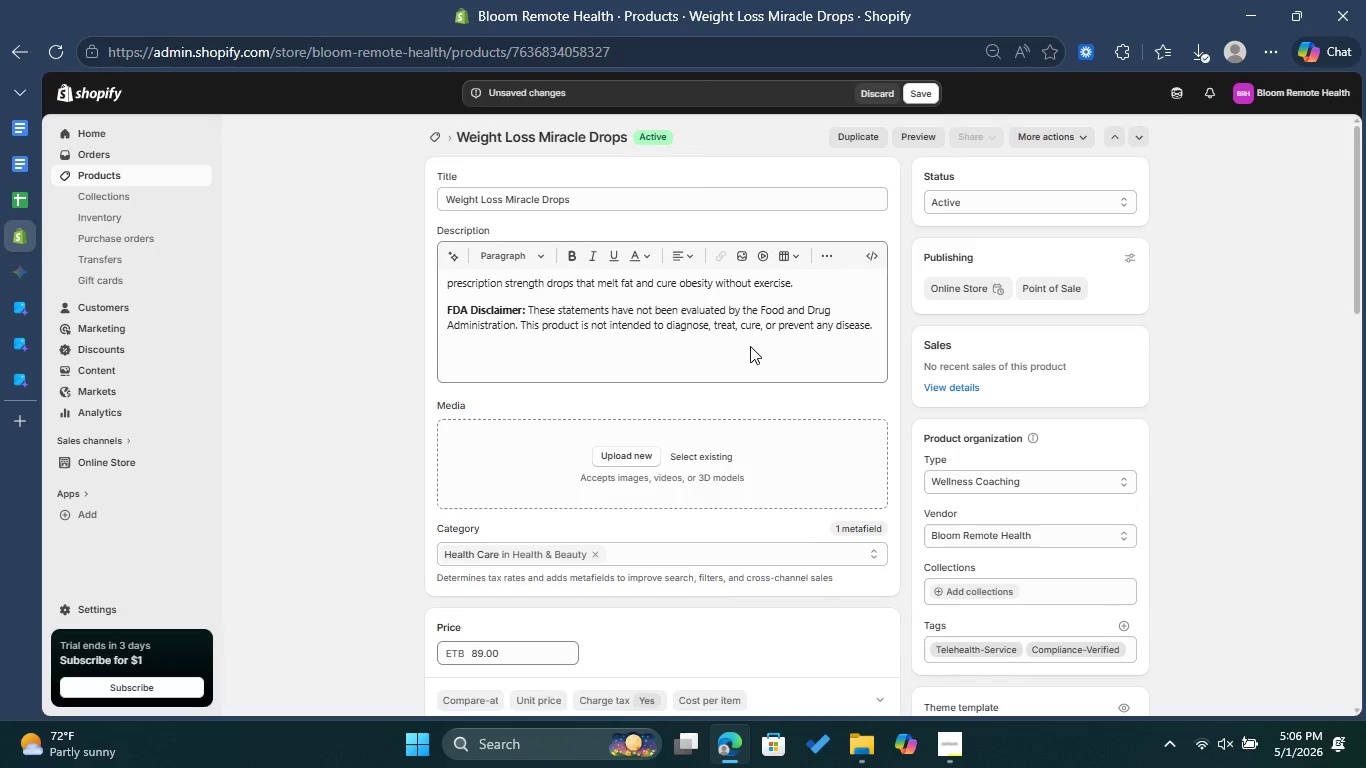 
scroll: coordinate [750, 346], scroll_direction: up, amount: 2.0
 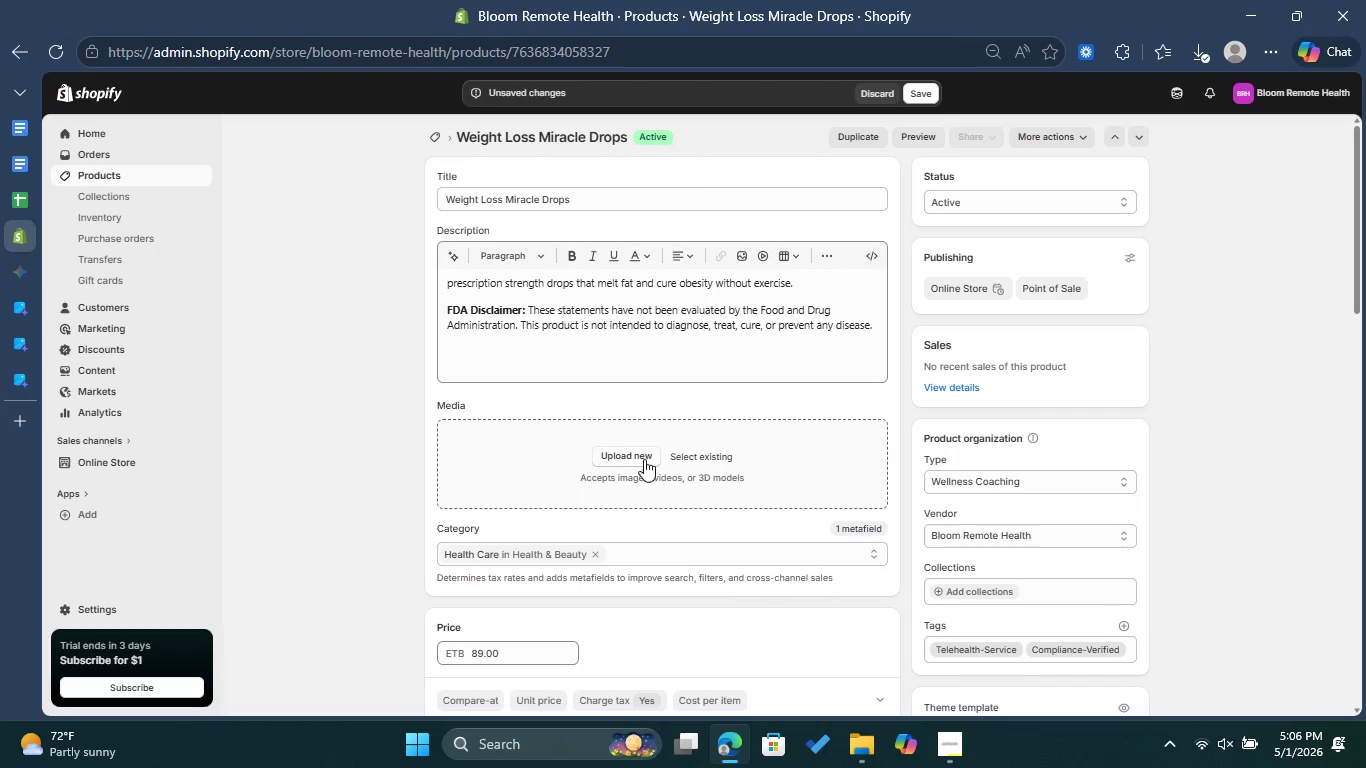 
left_click([644, 459])
 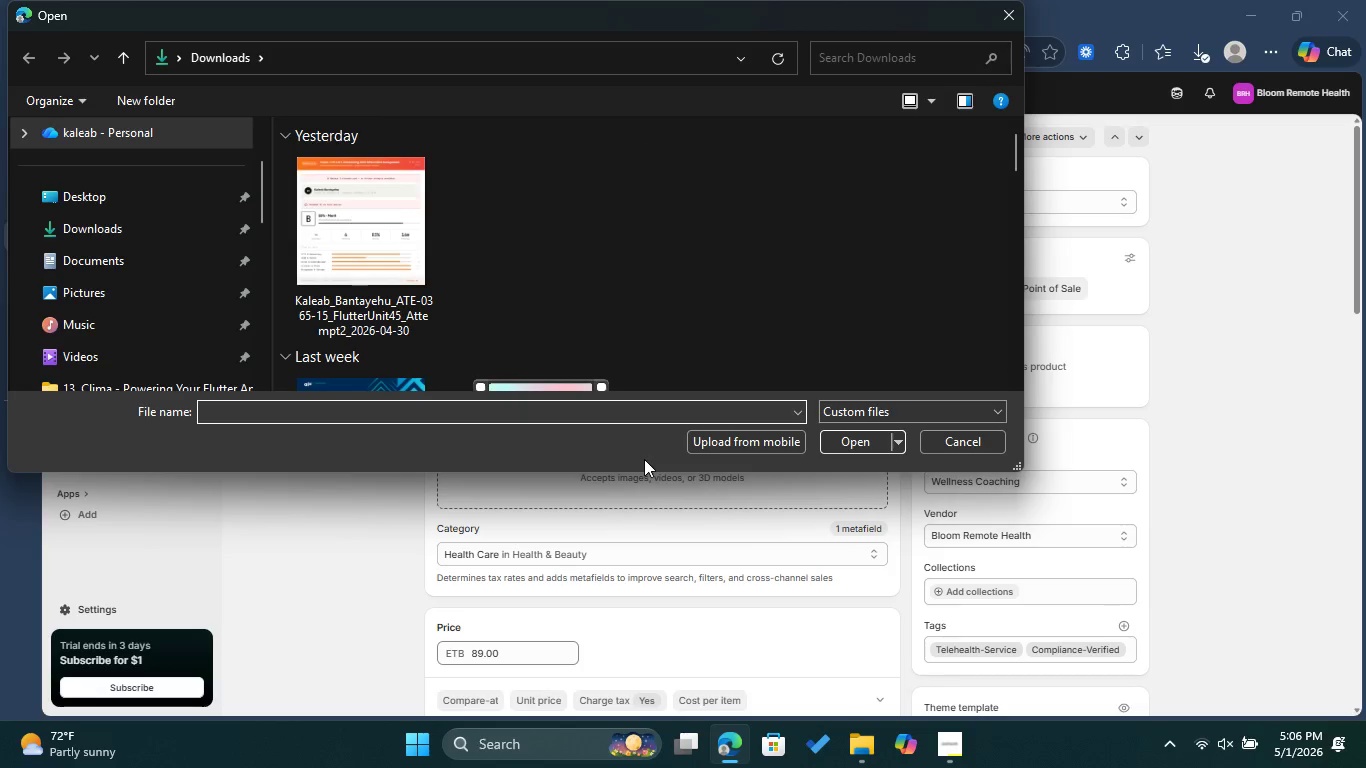 
left_click([356, 269])
 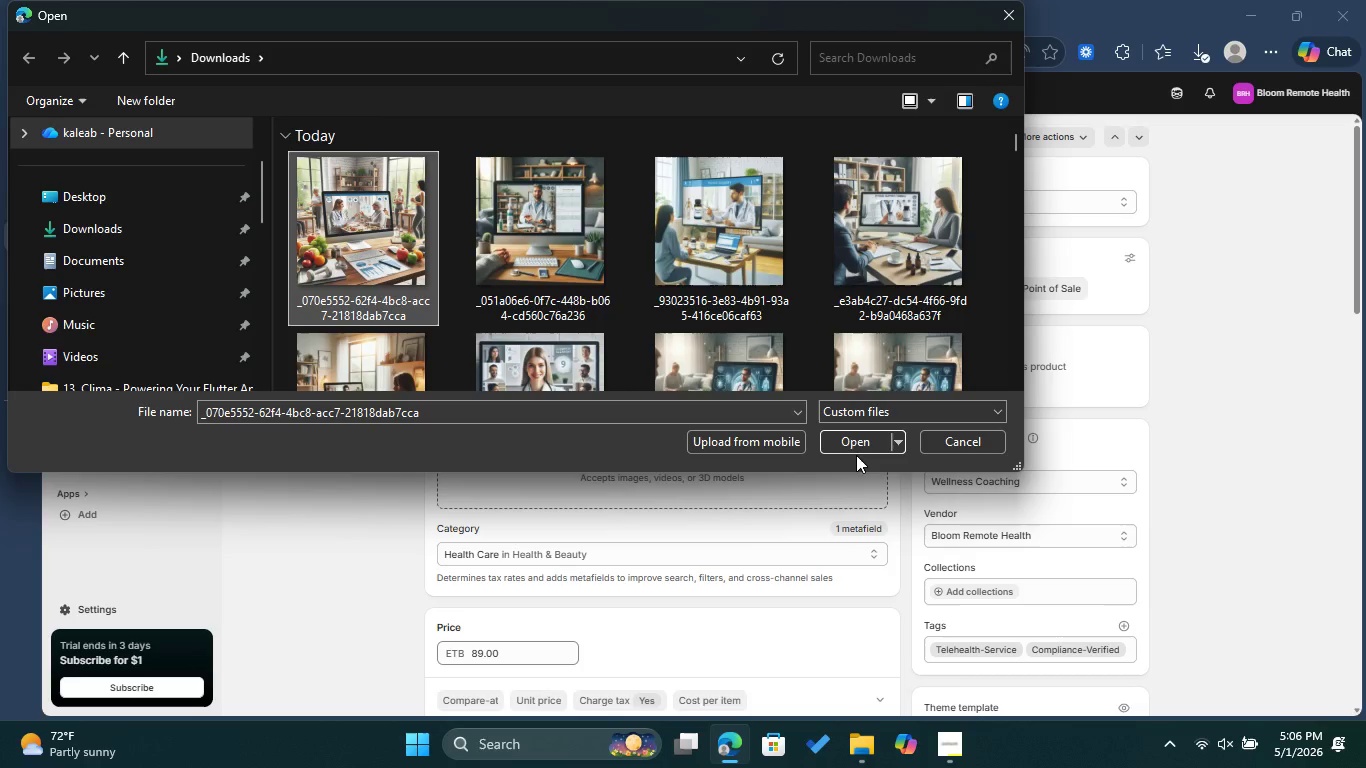 
double_click([856, 446])
 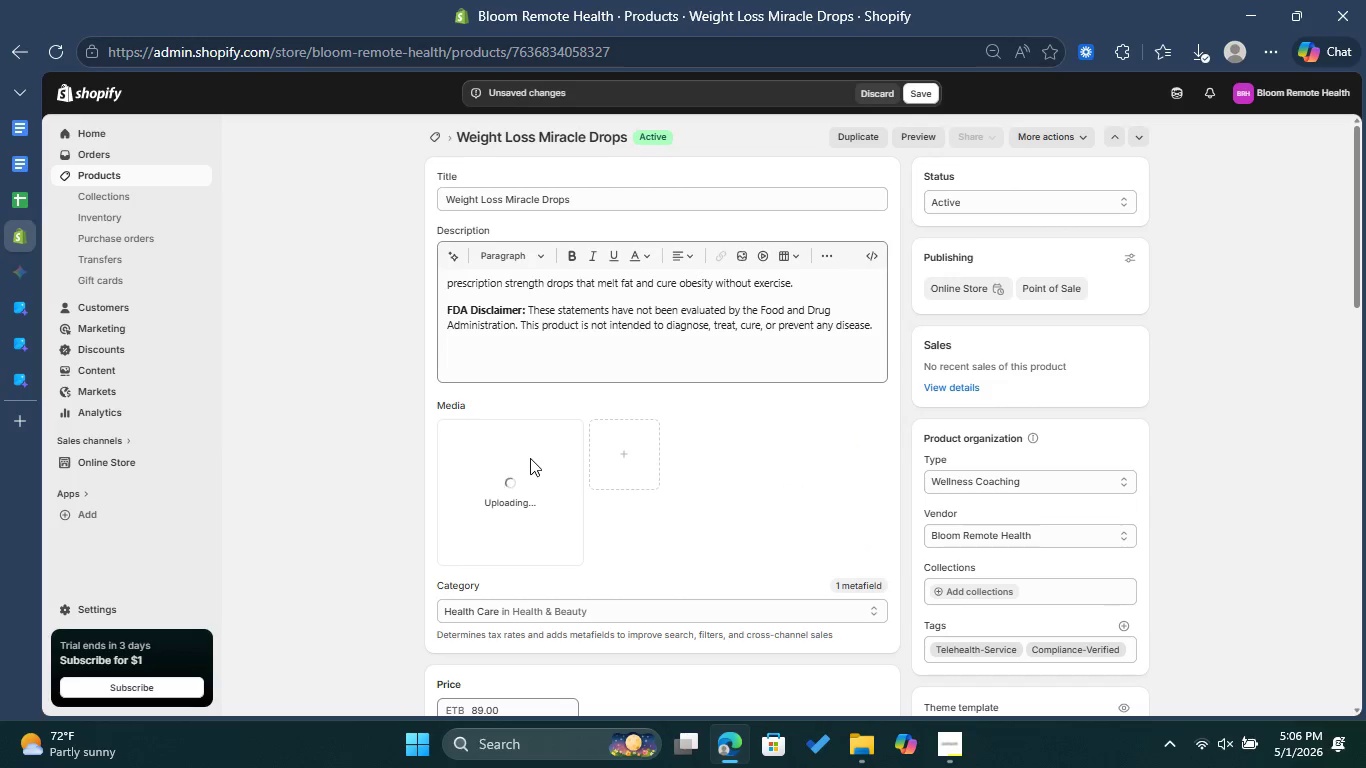 
wait(6.83)
 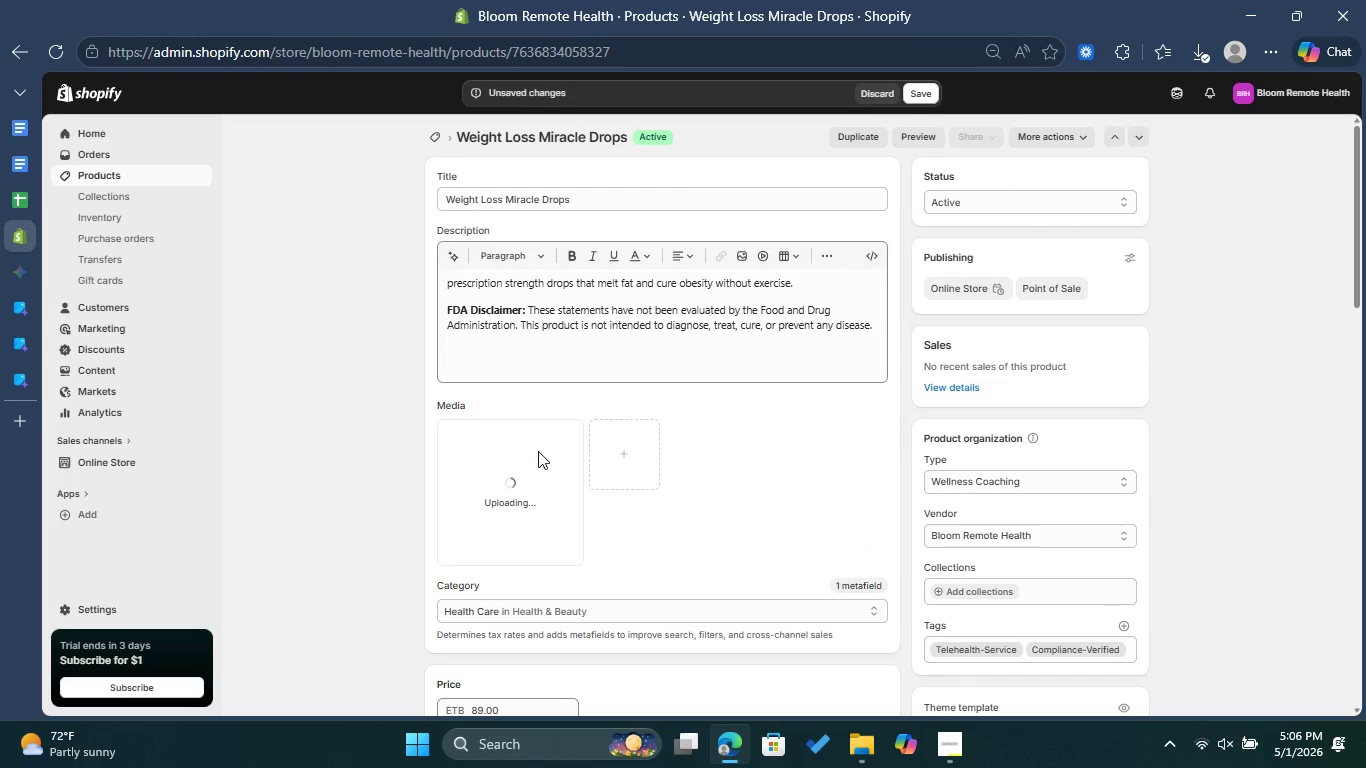 
left_click([530, 458])
 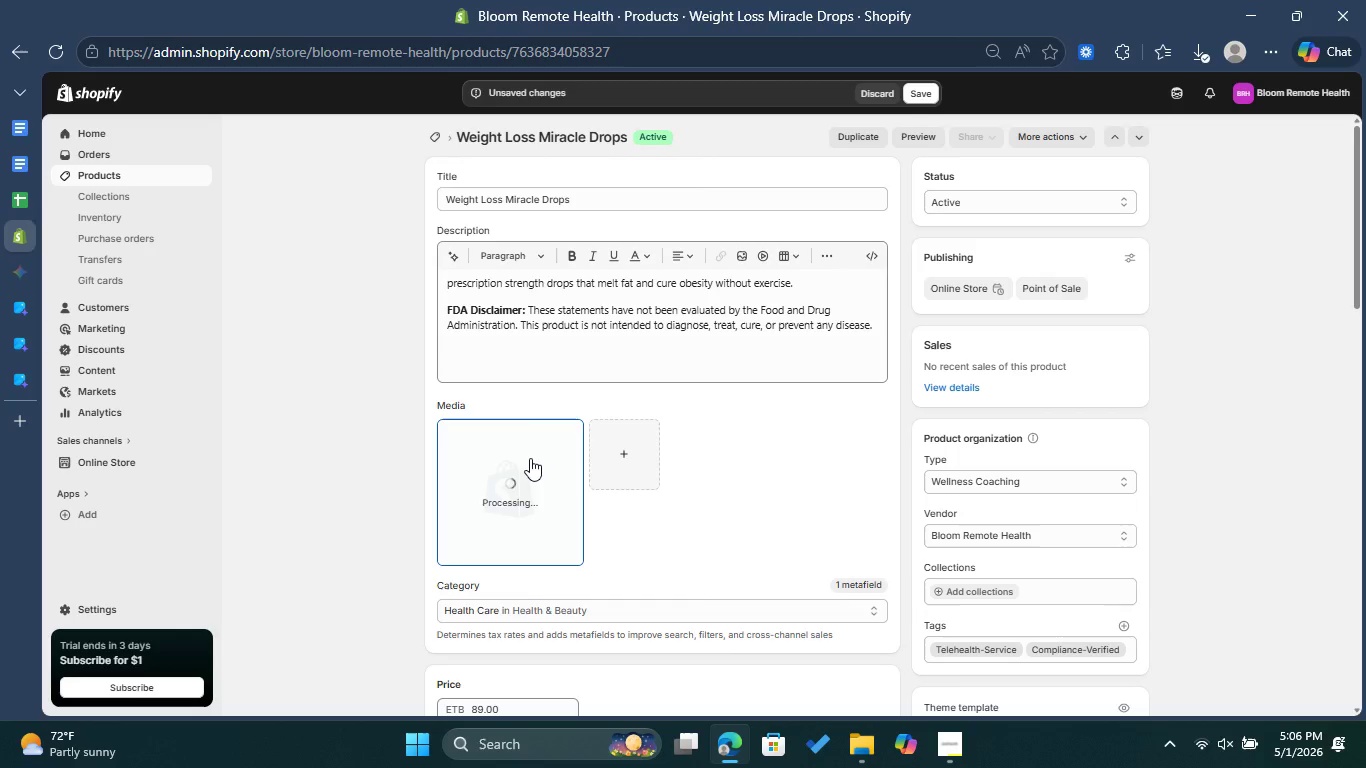 
left_click([530, 458])
 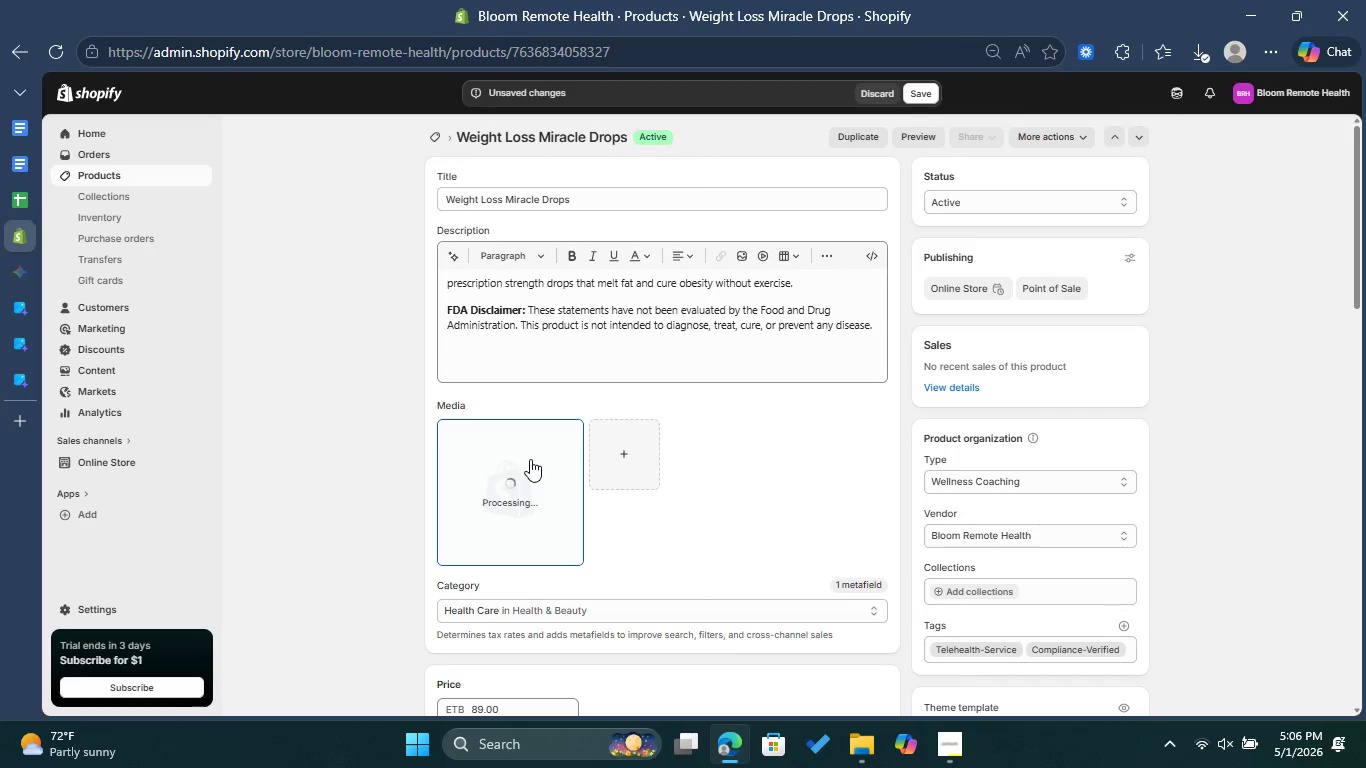 
left_click([530, 459])
 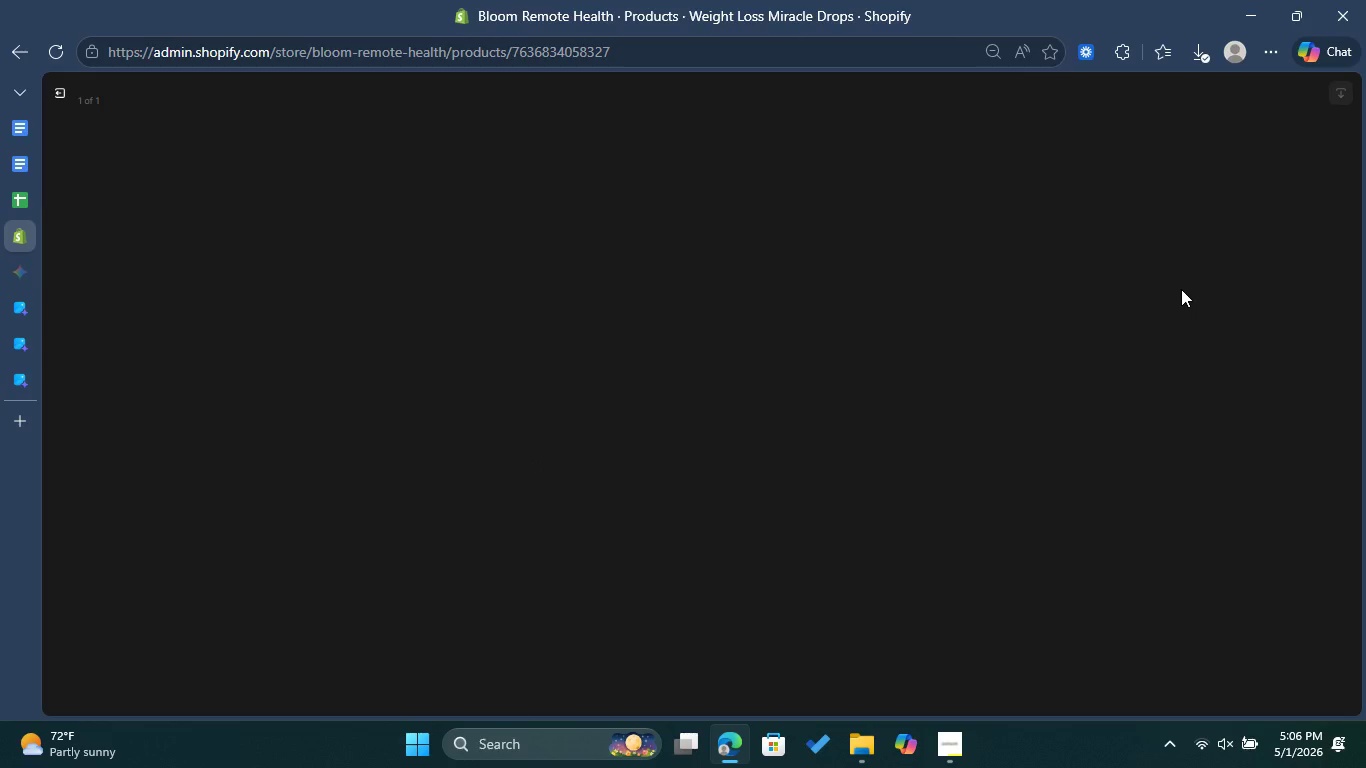 
mouse_move([1198, 258])
 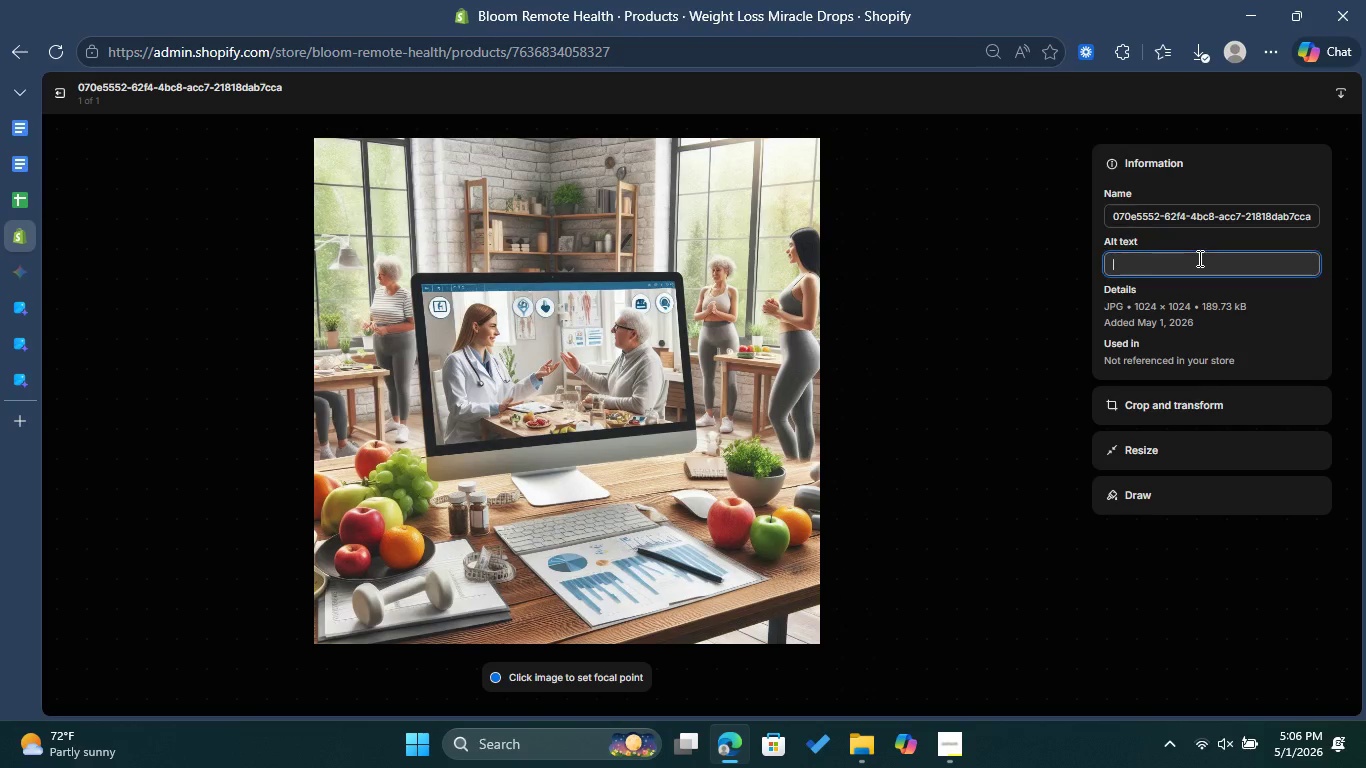 
left_click([1198, 258])
 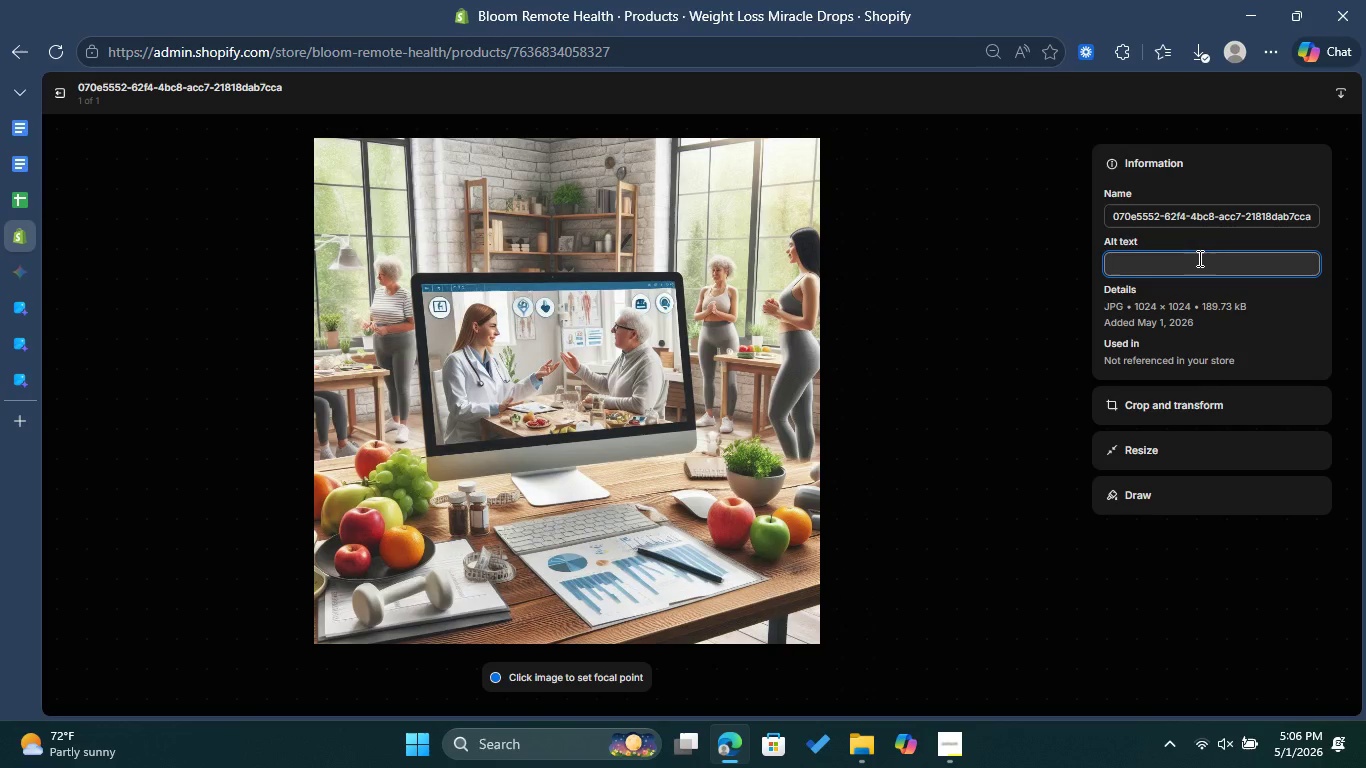 
key(Control+ControlLeft)
 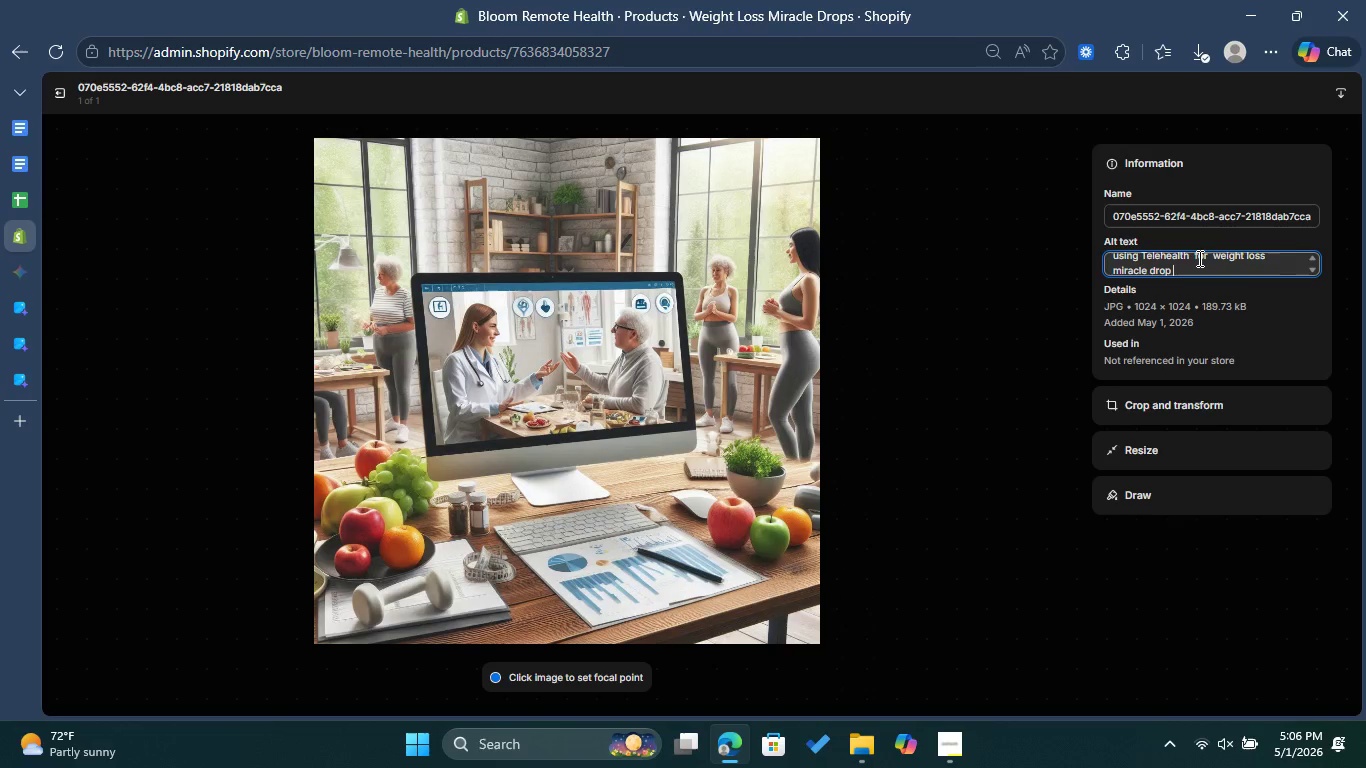 
key(Control+V)
 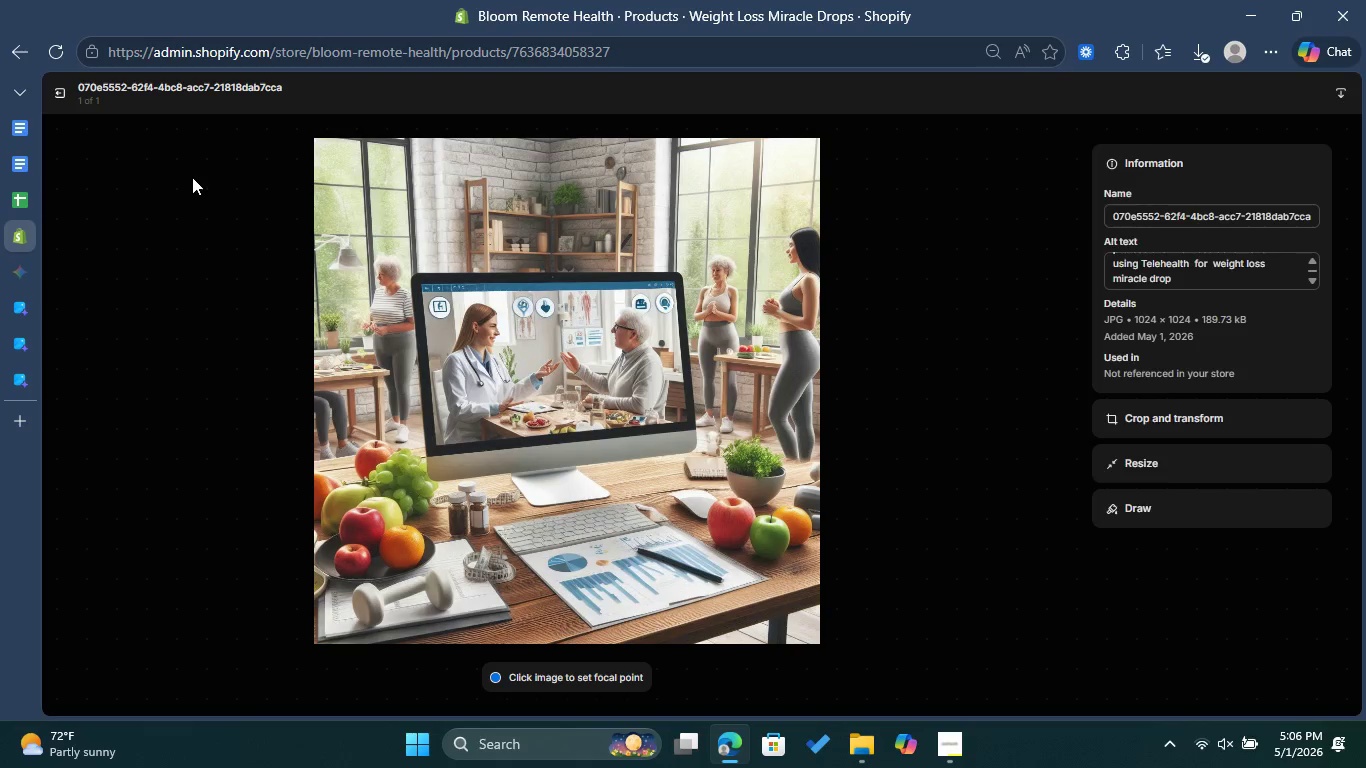 
wait(5.2)
 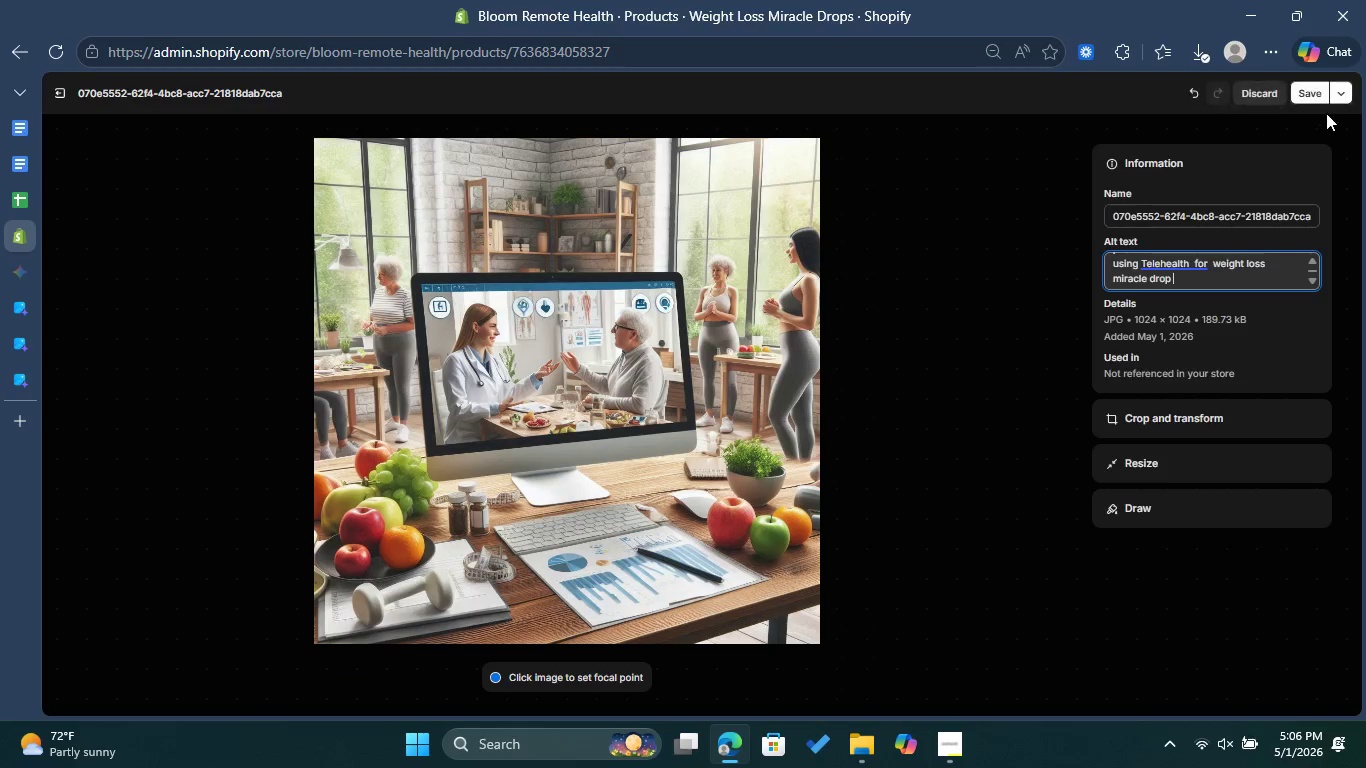 
left_click([55, 100])
 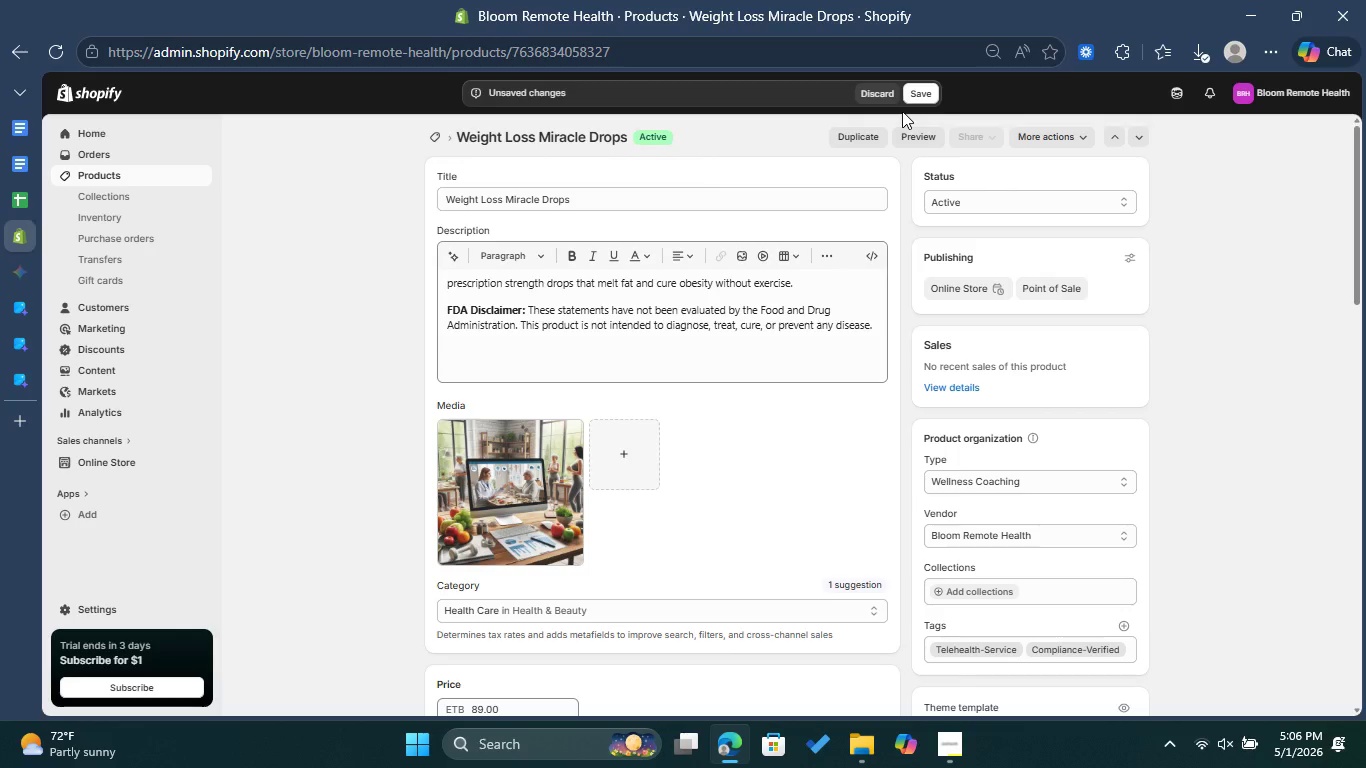 
left_click([918, 94])
 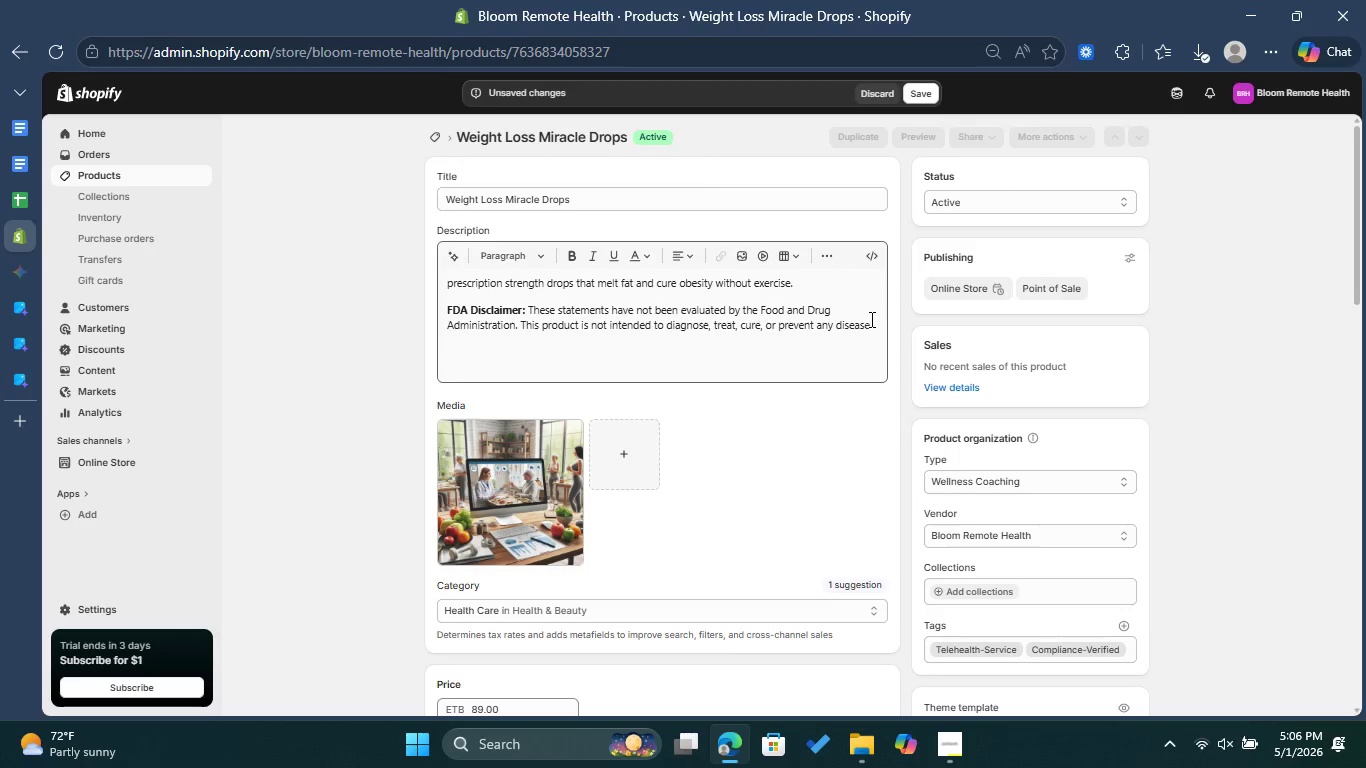 
left_click_drag(start_coordinate=[875, 326], to_coordinate=[447, 306])
 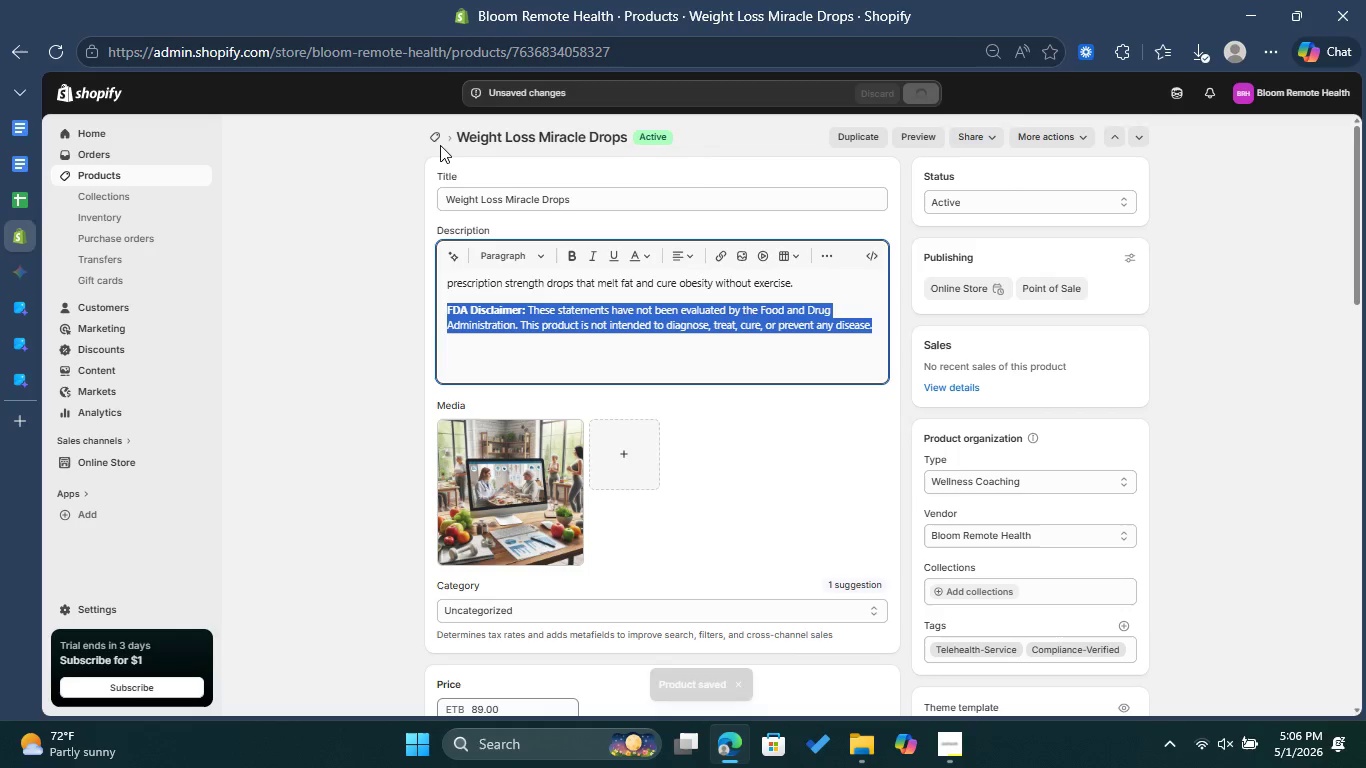 
left_click([435, 139])
 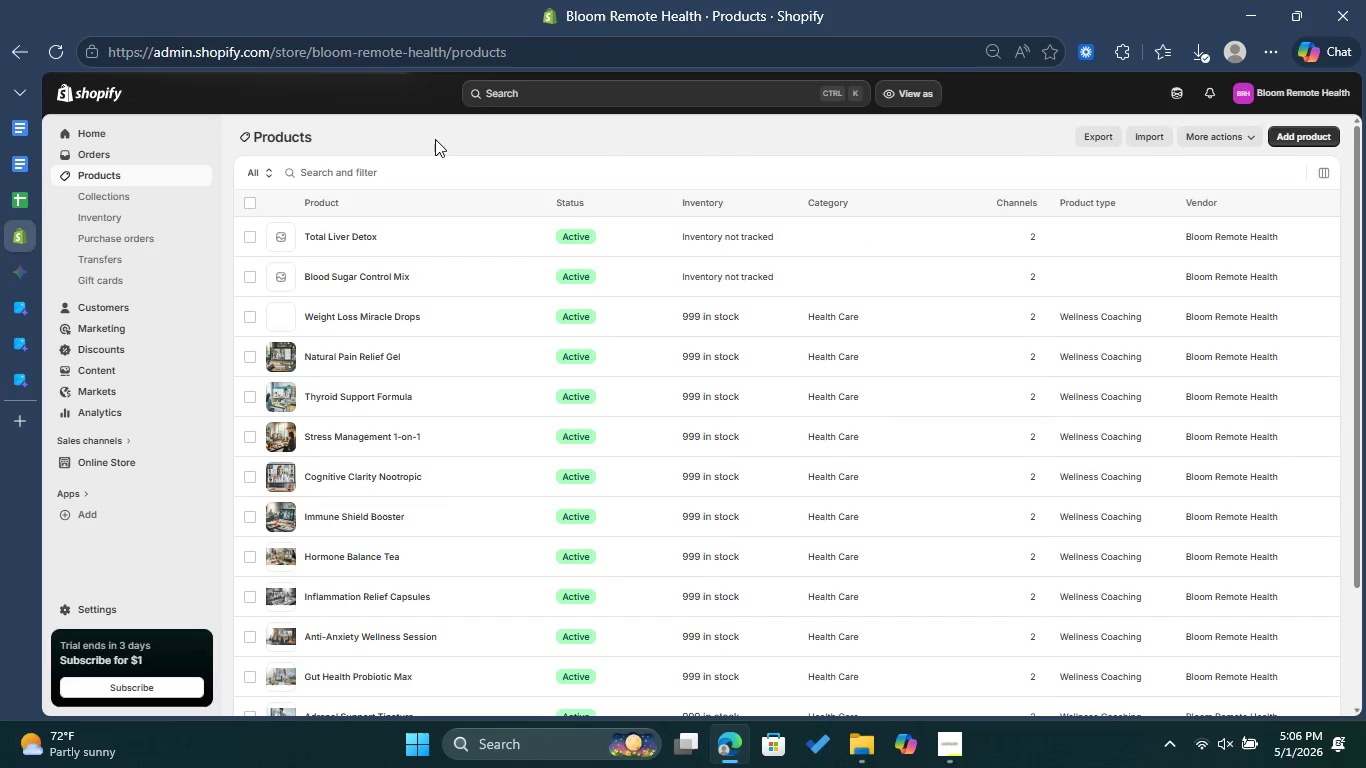 
wait(5.84)
 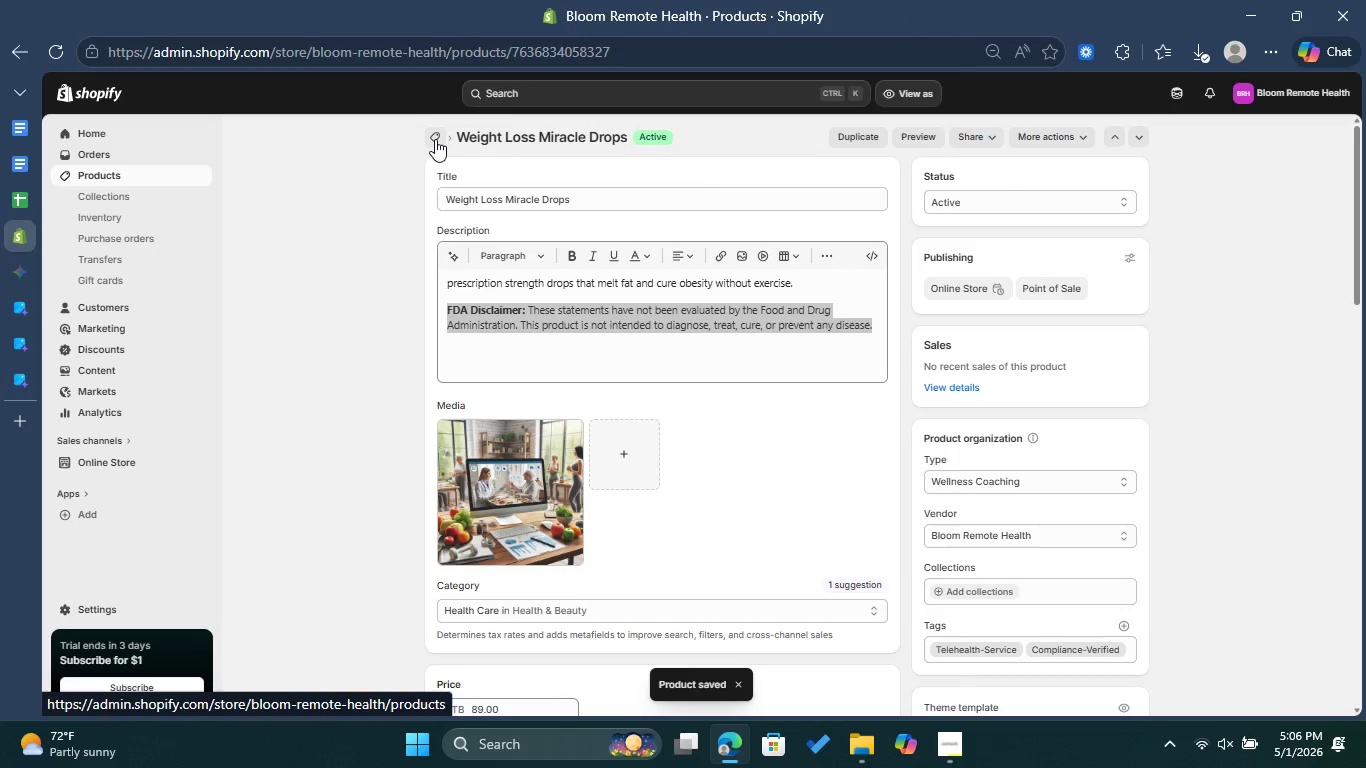 
left_click([372, 276])
 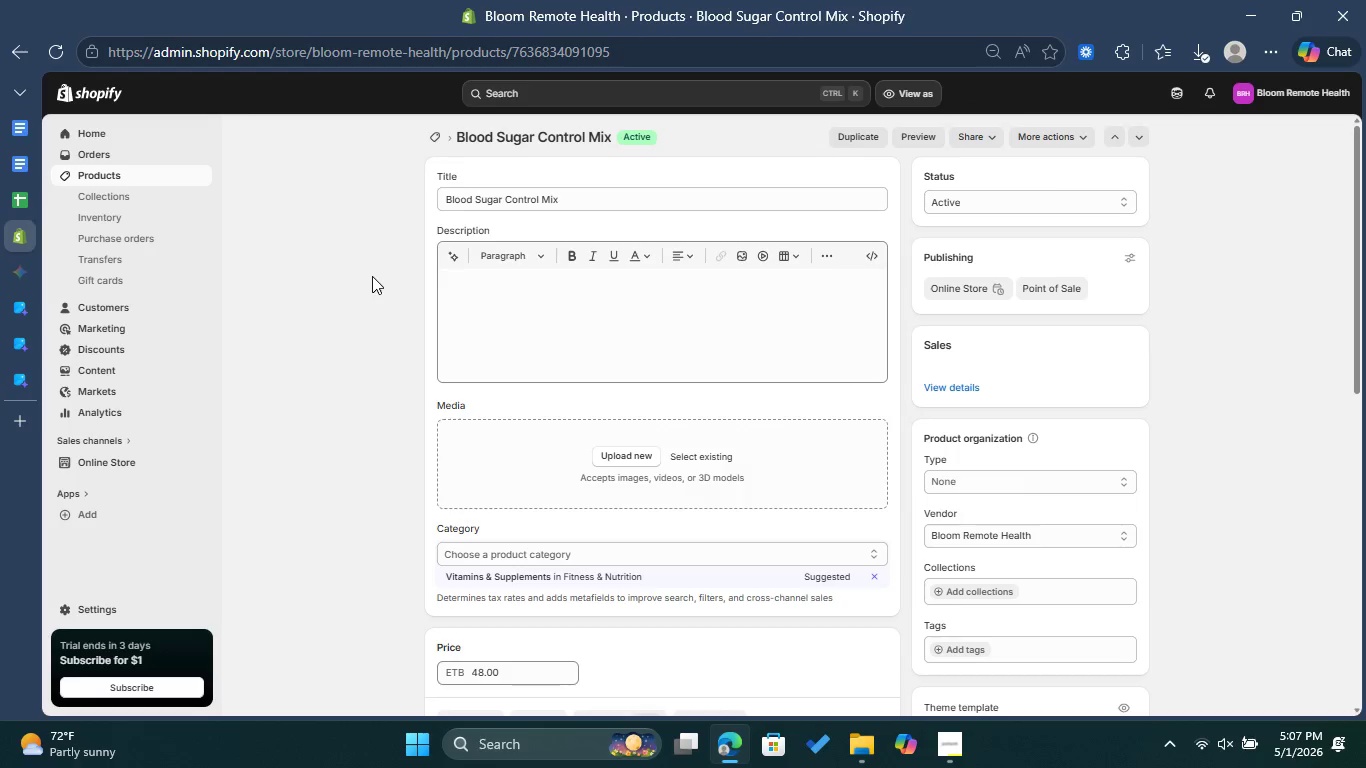 
wait(12.86)
 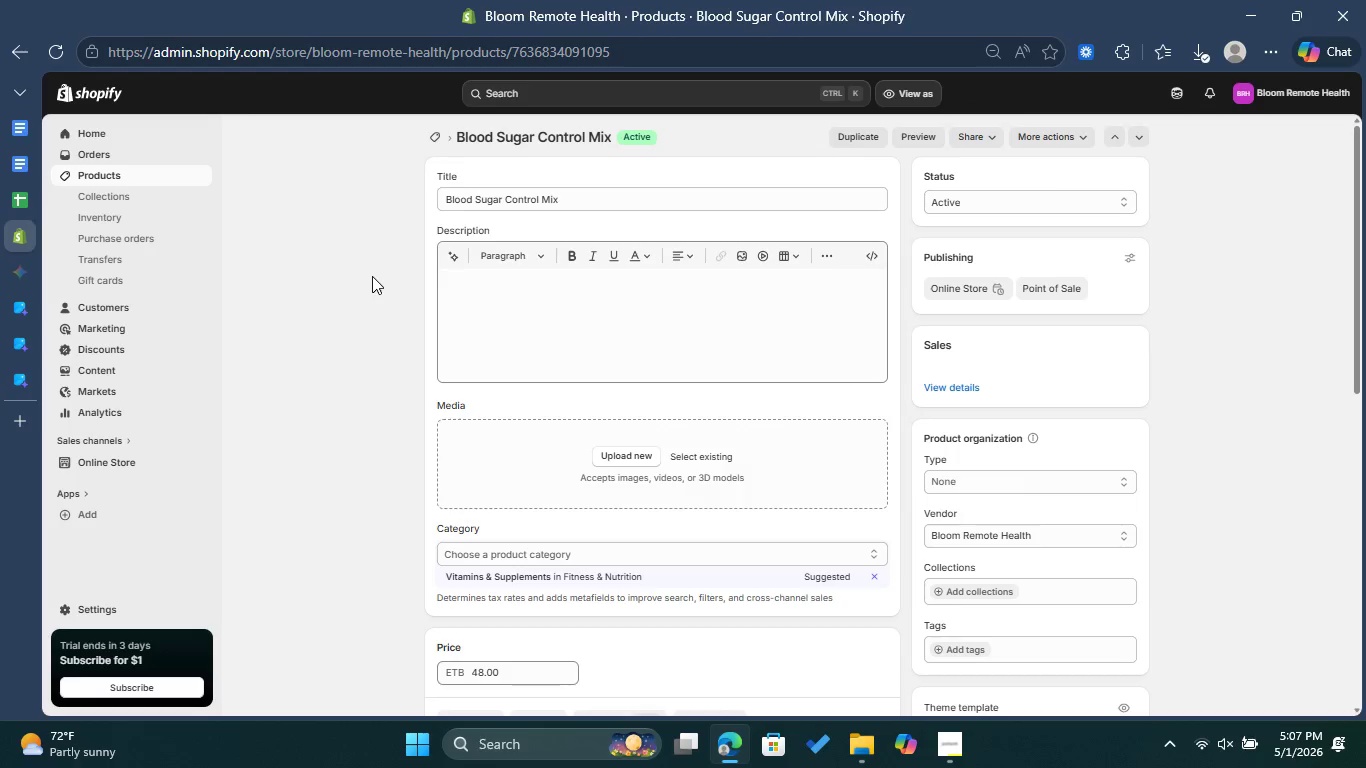 
type(A powder that promotes wellness in diabetes and prevents blood suger spikes mediv)
key(Backspace)
type(cally)
 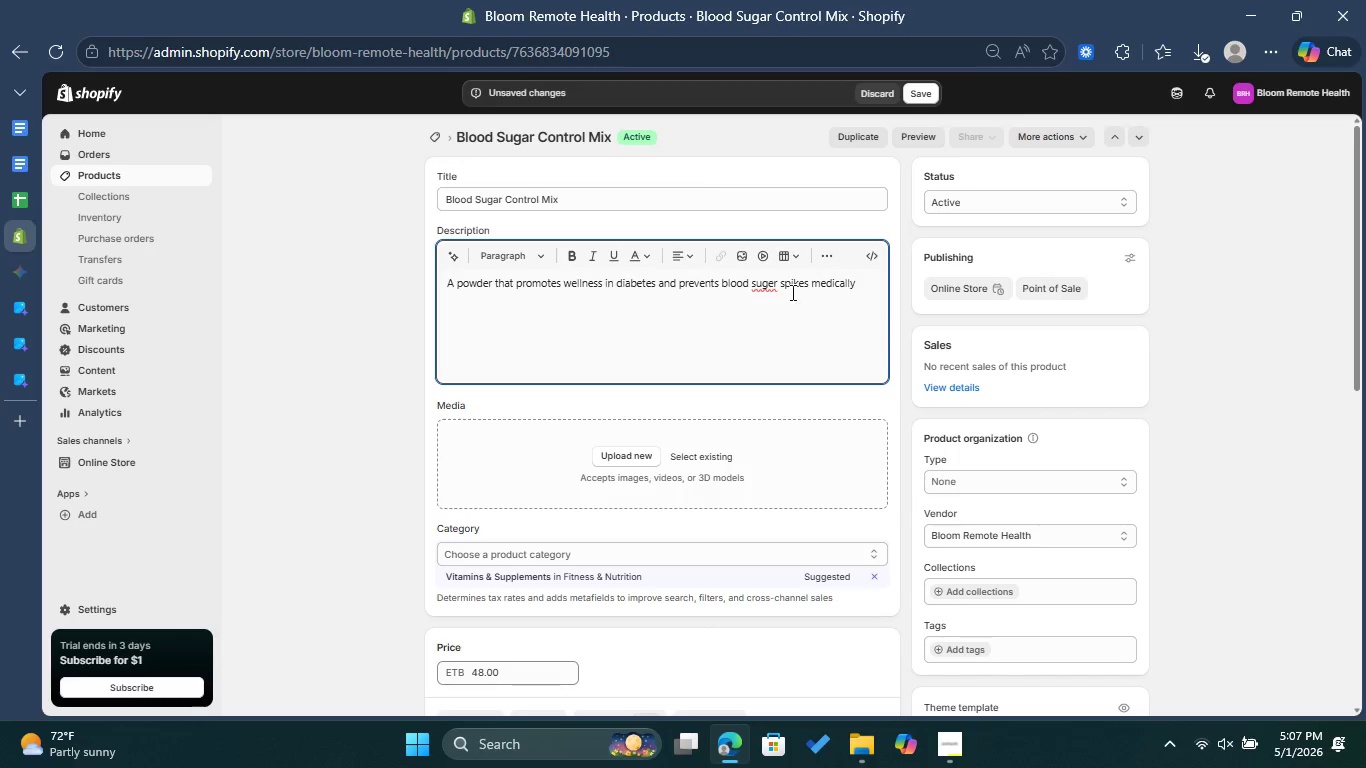 
left_click([767, 293])
 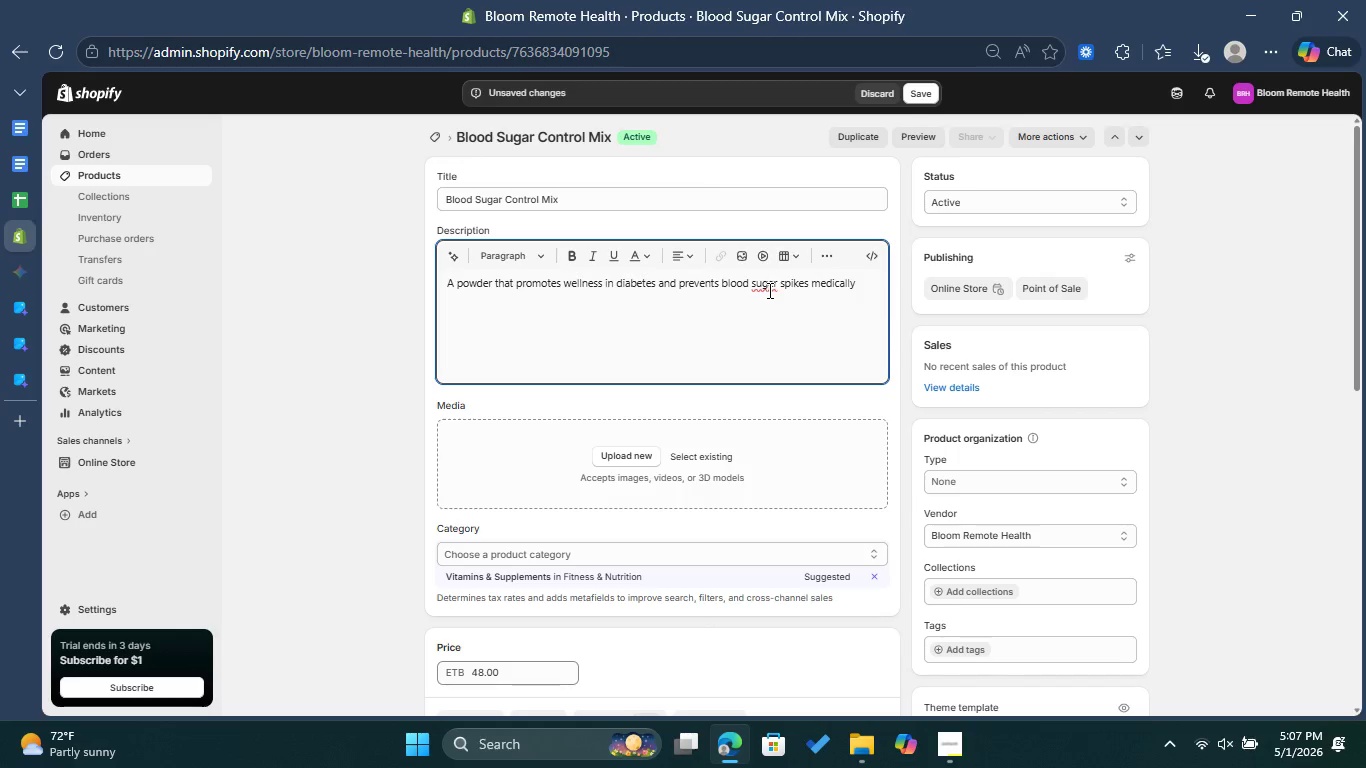 
left_click([768, 289])
 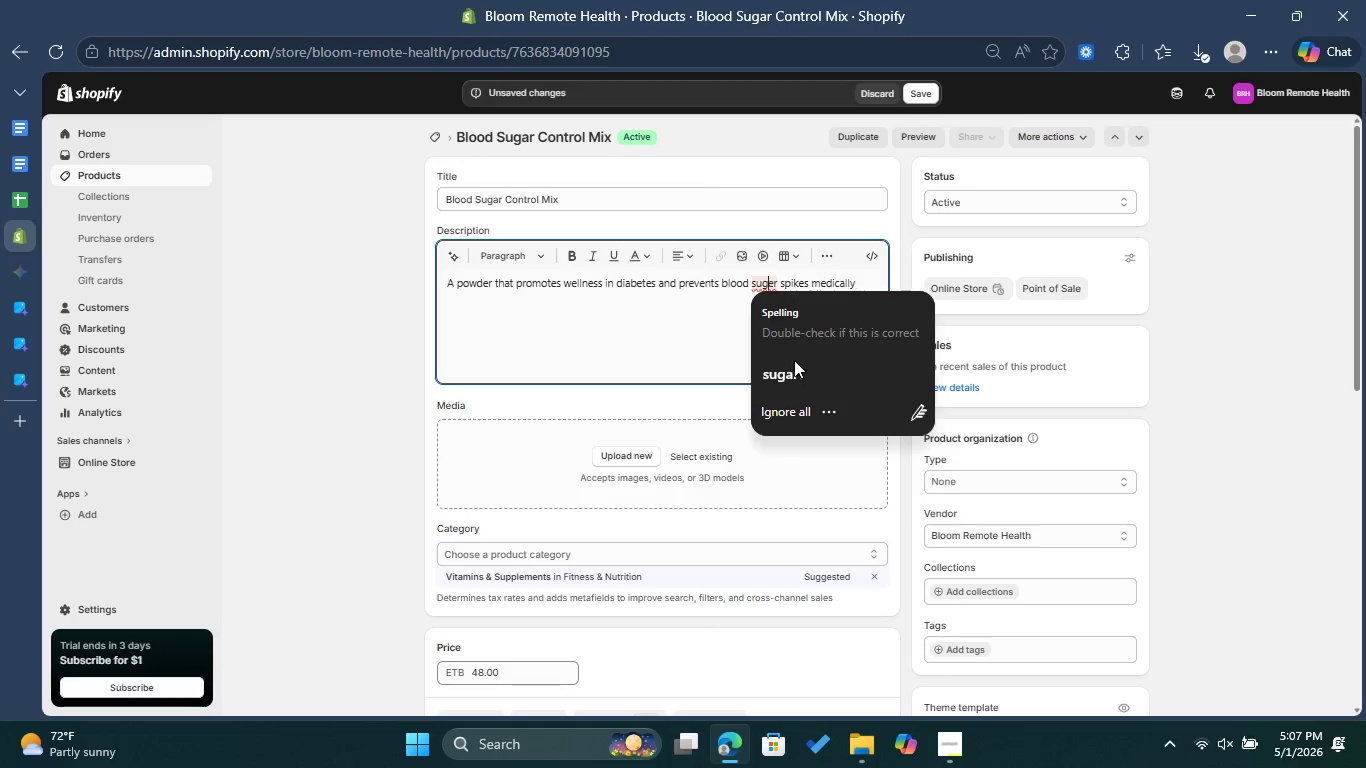 
left_click([797, 367])
 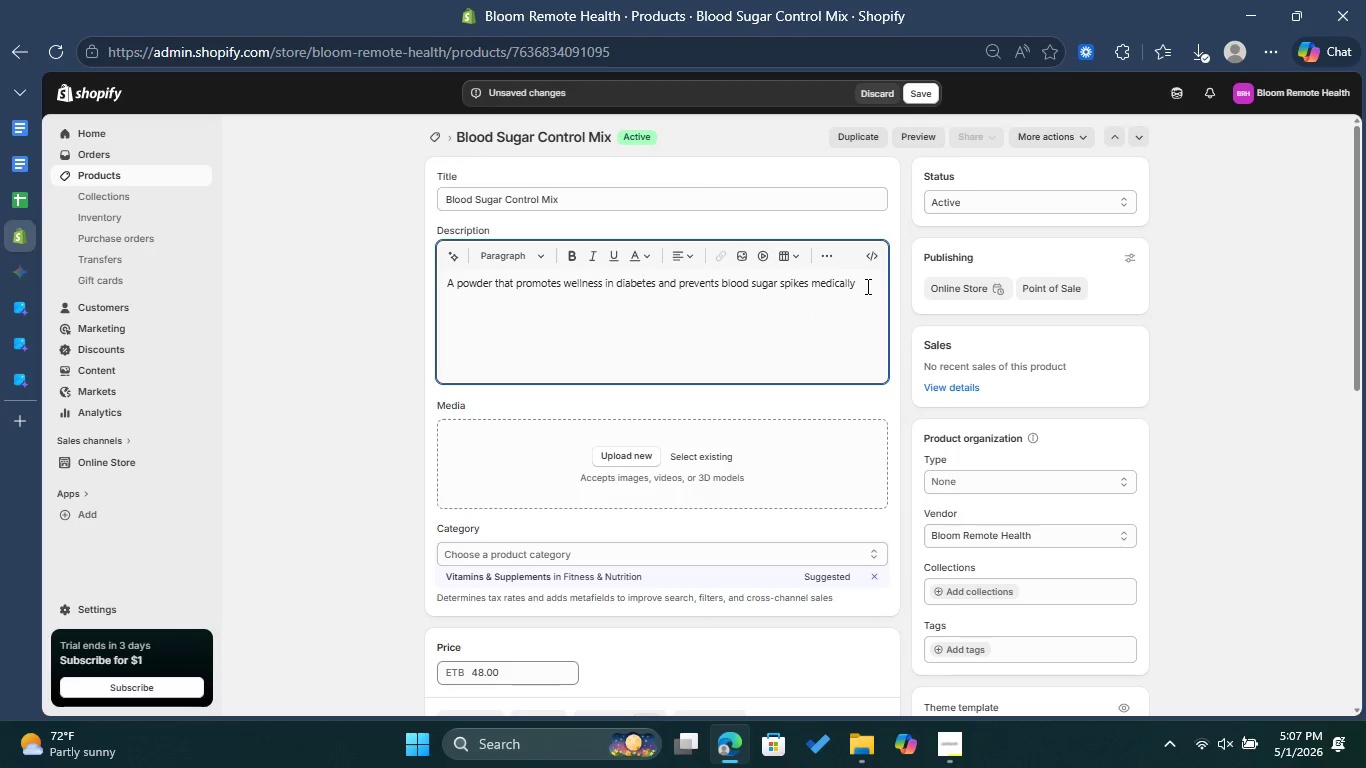 
left_click([866, 286])
 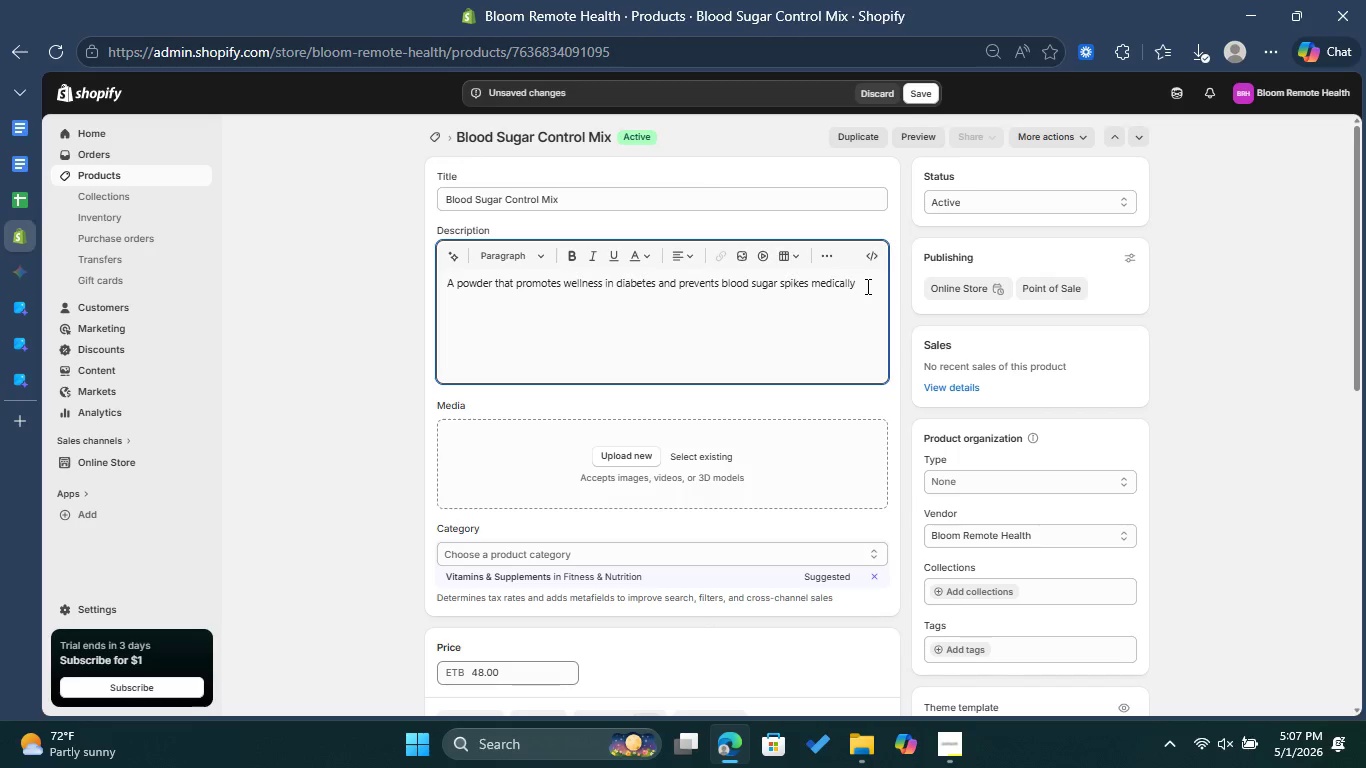 
key(Period)
 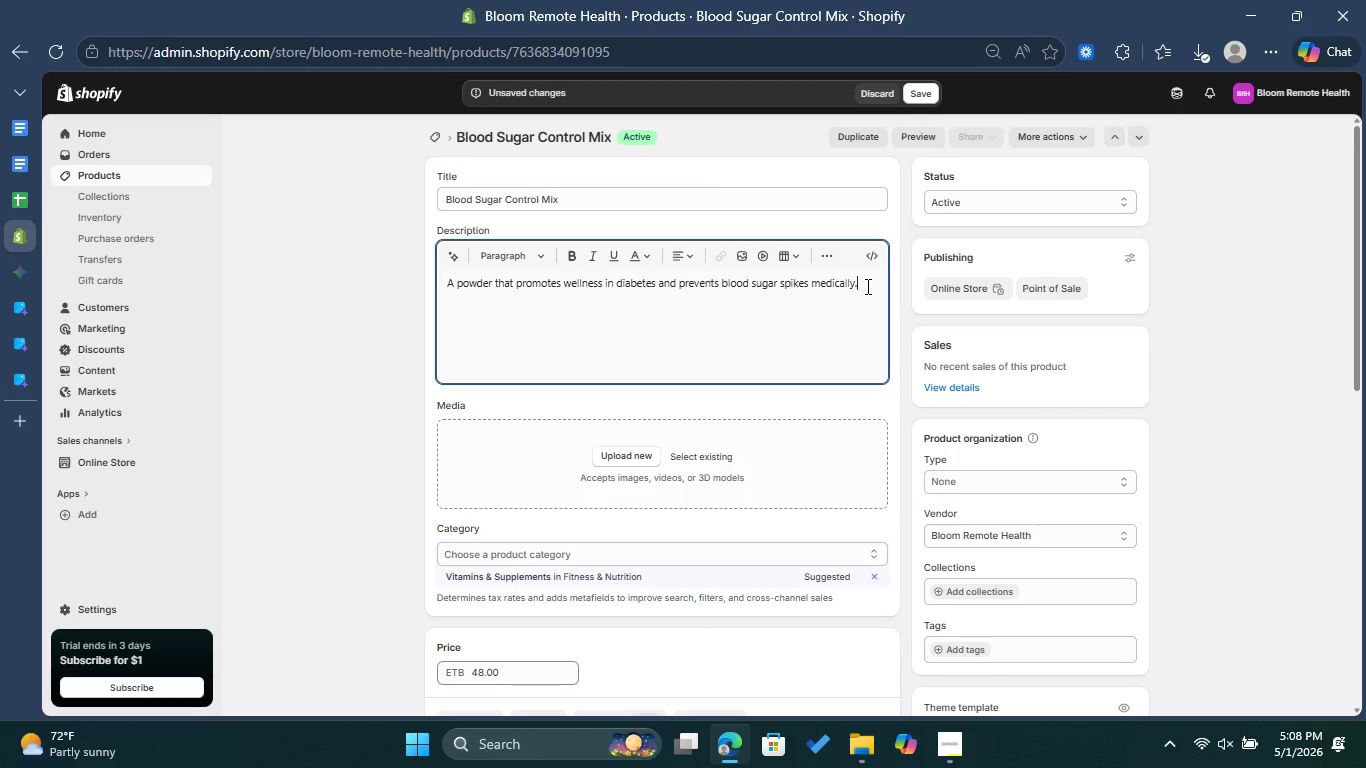 
key(Enter)
 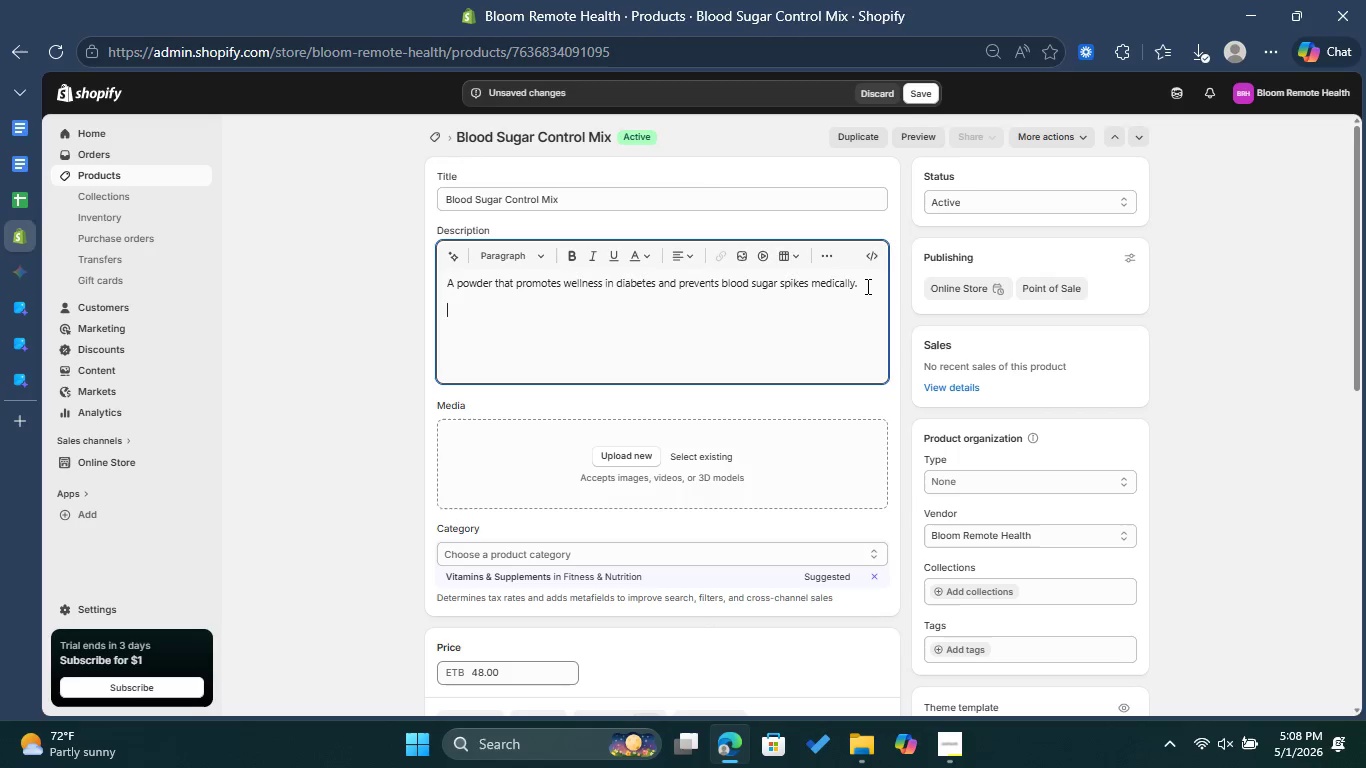 
key(Control+V)
 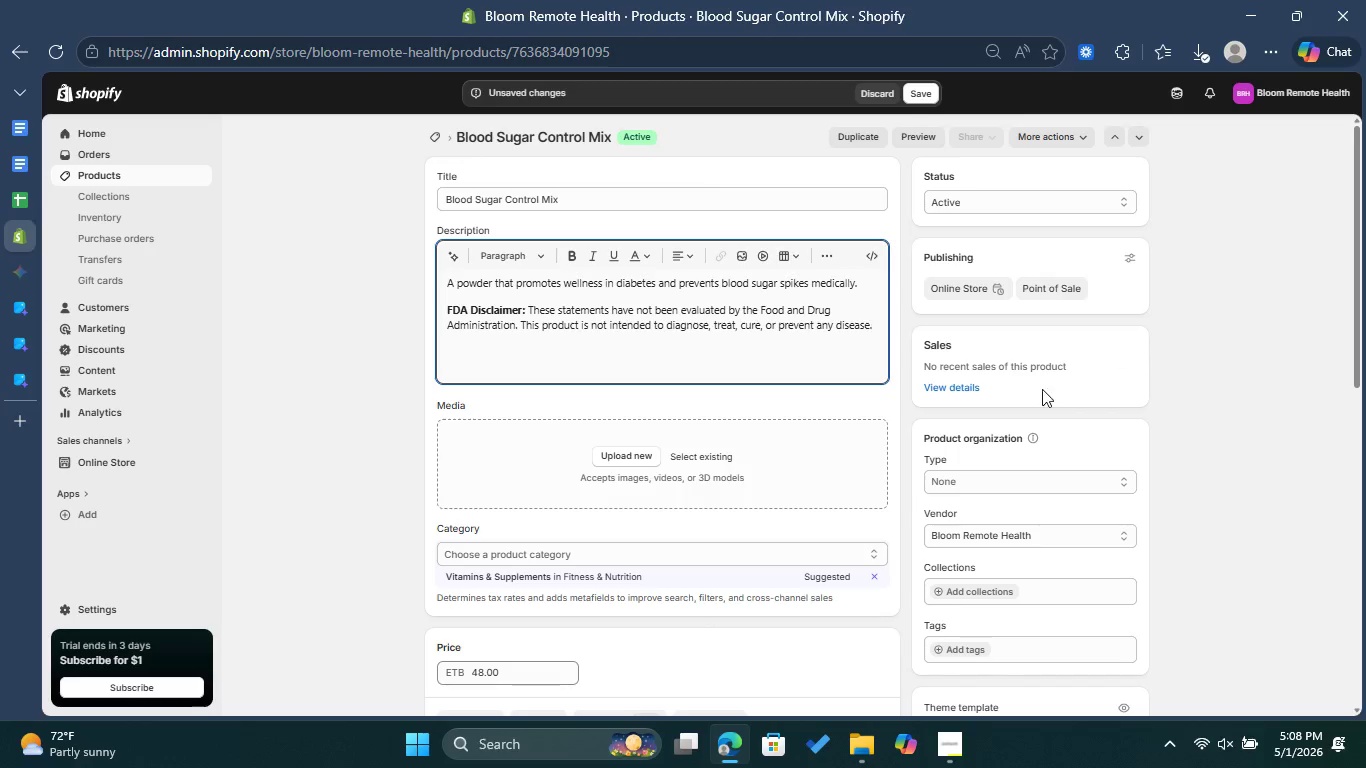 
left_click([992, 476])
 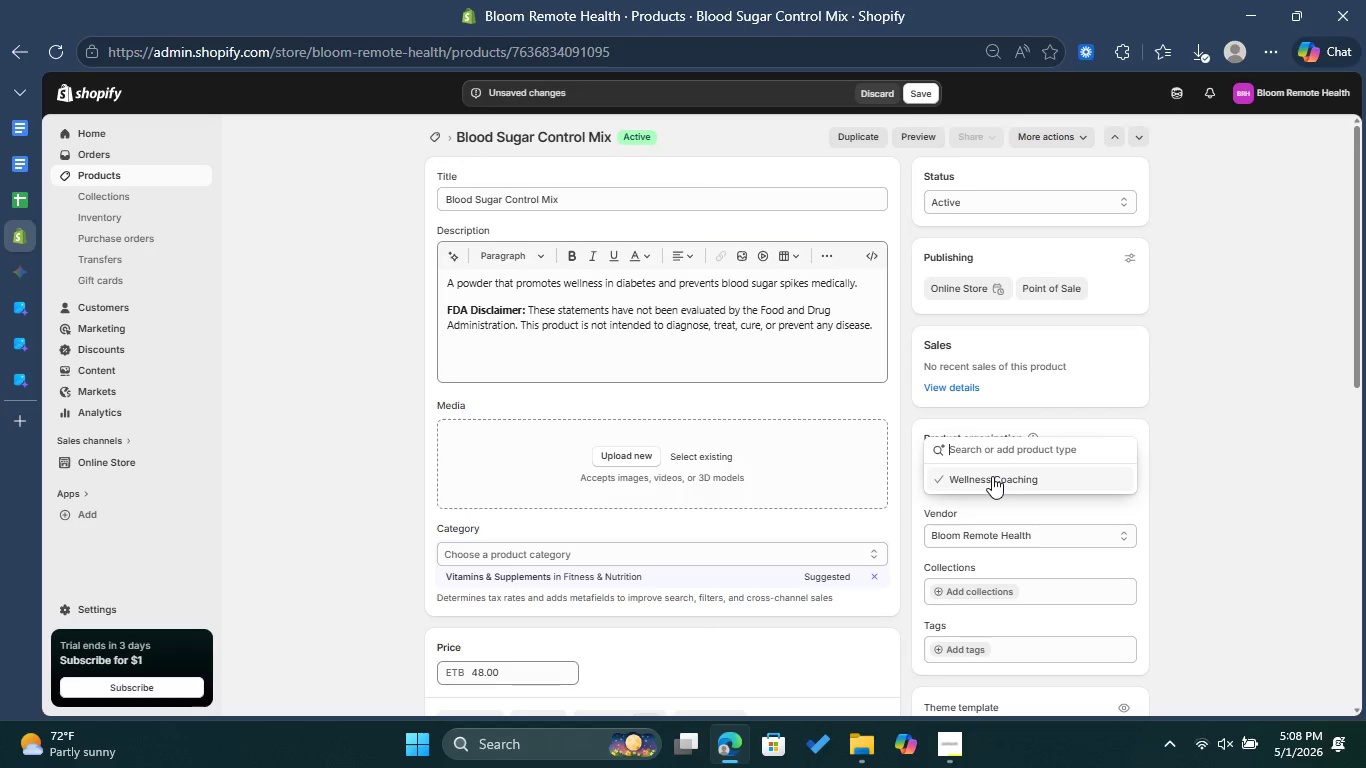 
left_click([992, 476])
 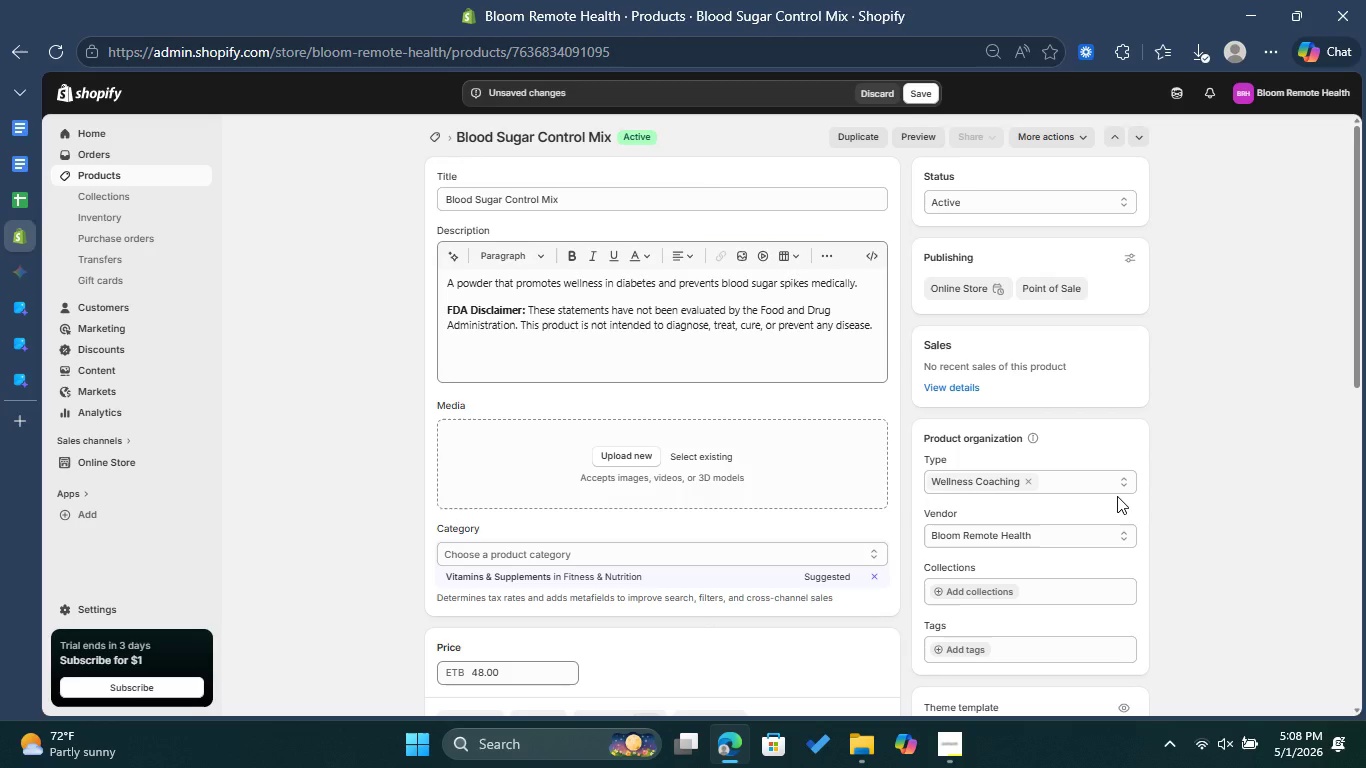 
scroll: coordinate [1123, 504], scroll_direction: down, amount: 1.0
 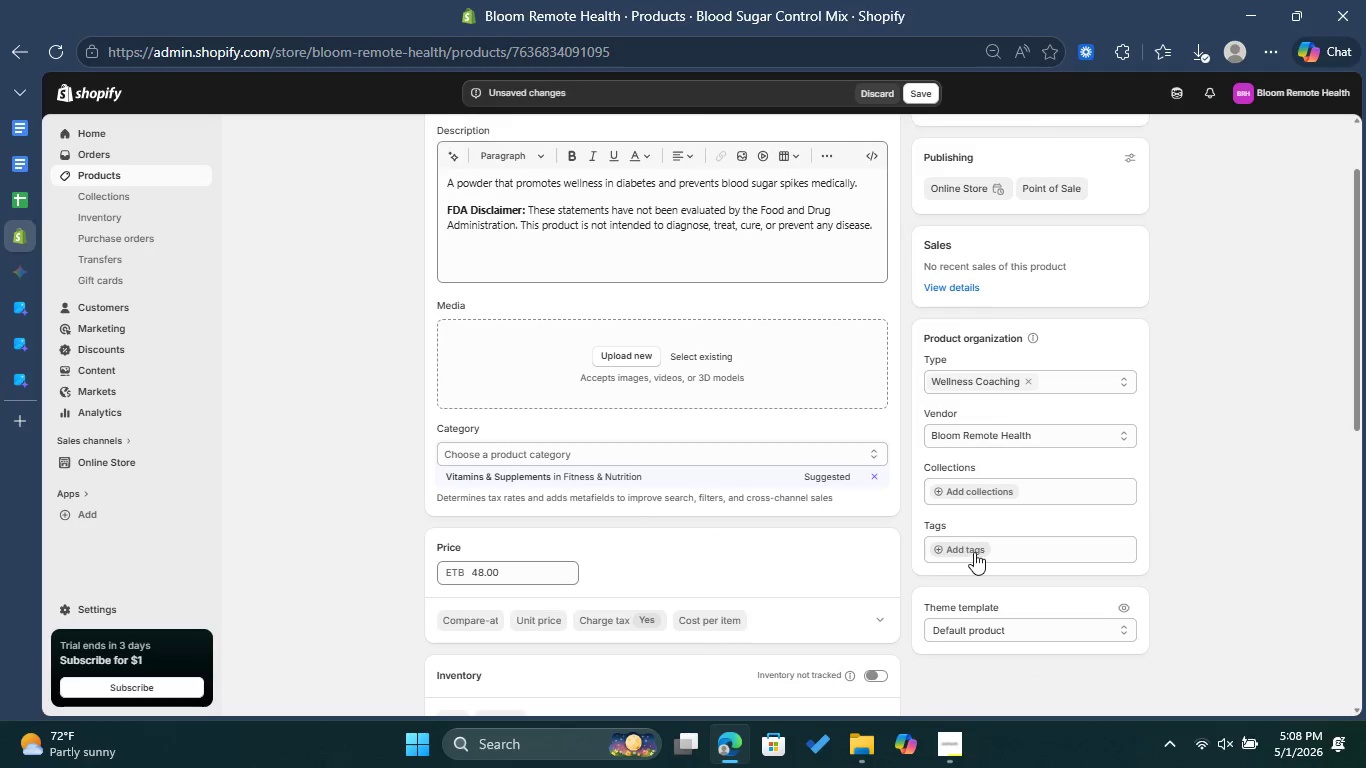 
left_click([973, 552])
 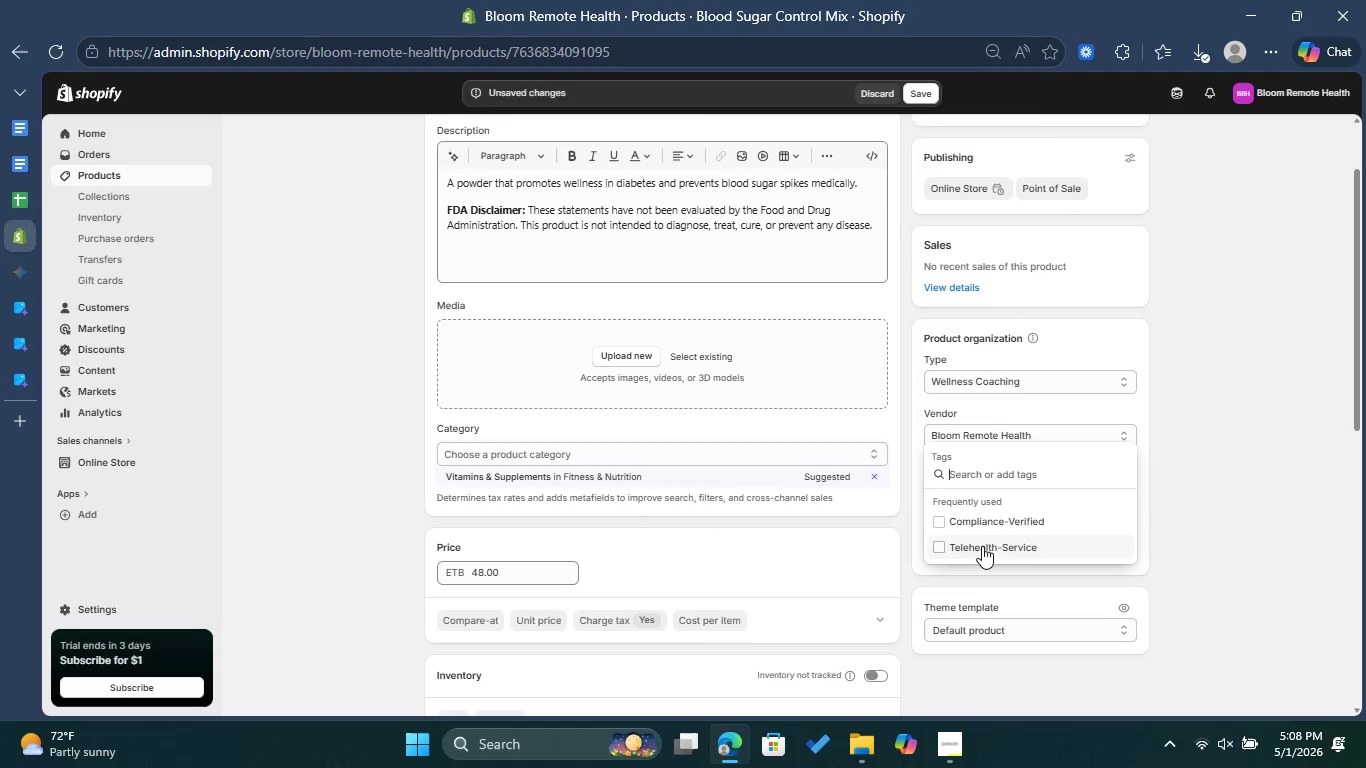 
left_click([982, 546])
 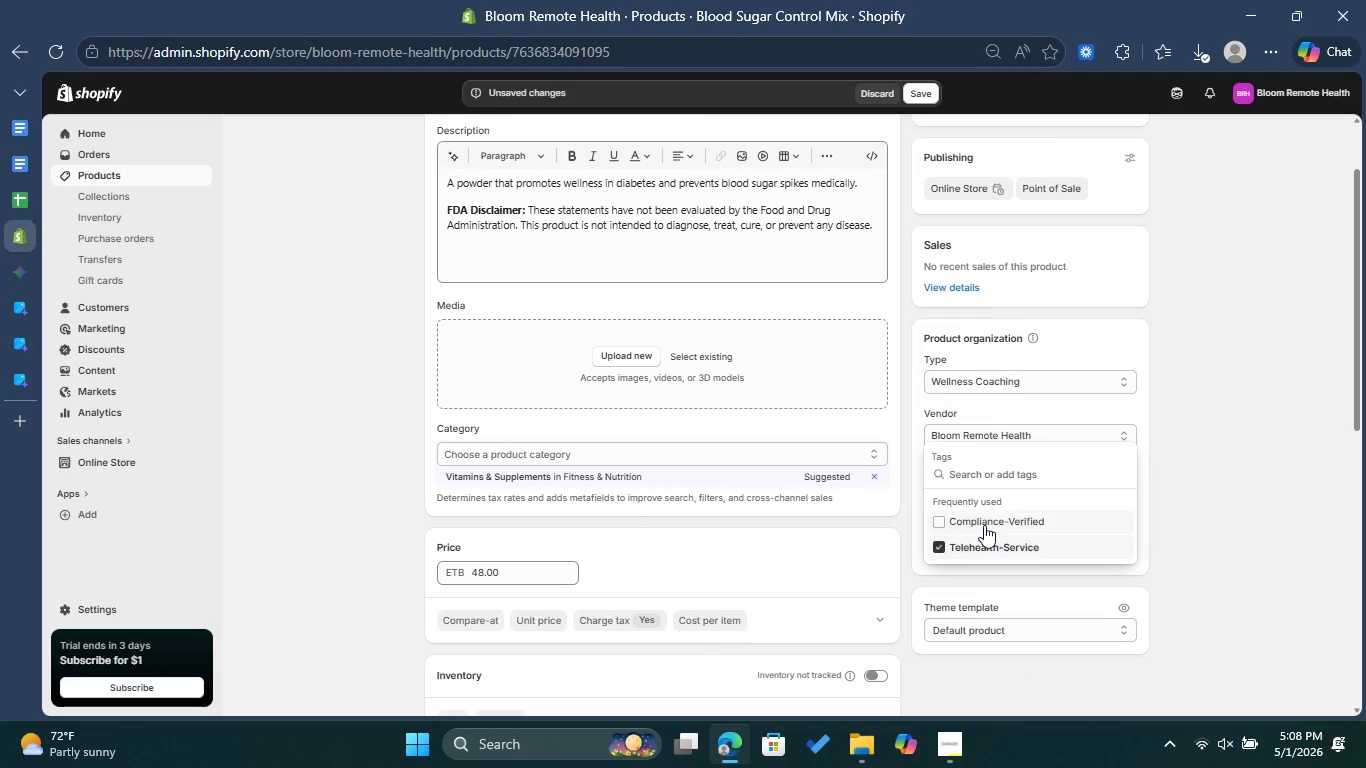 
left_click([986, 521])
 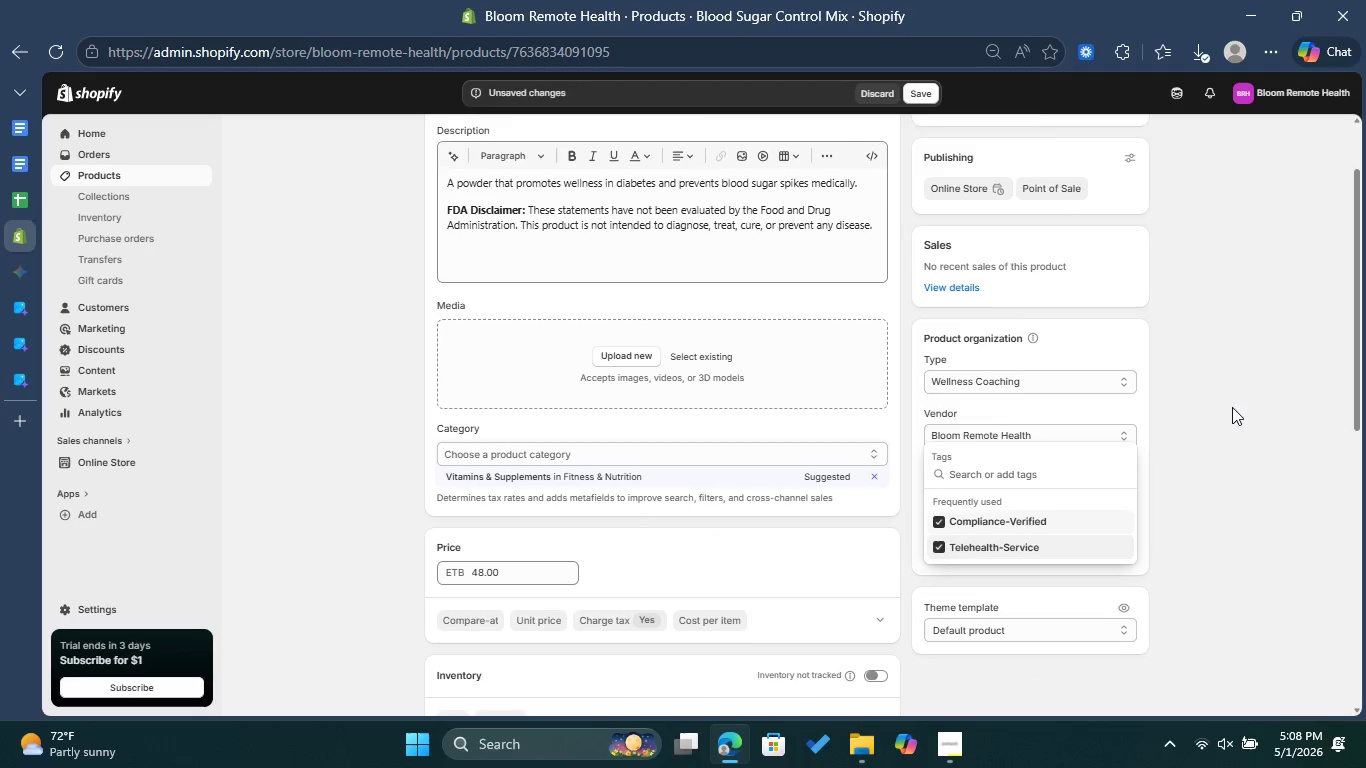 
left_click([1237, 398])
 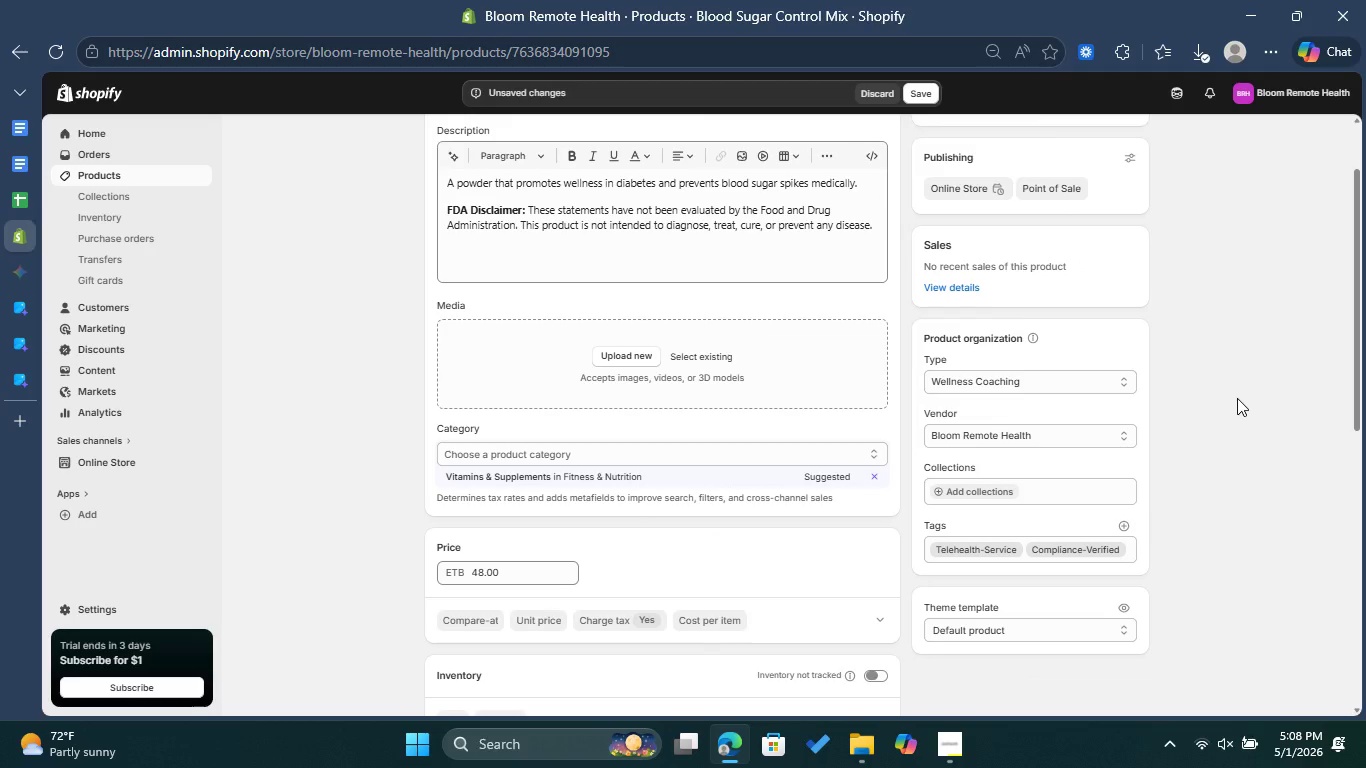 
scroll: coordinate [1094, 448], scroll_direction: down, amount: 2.0
 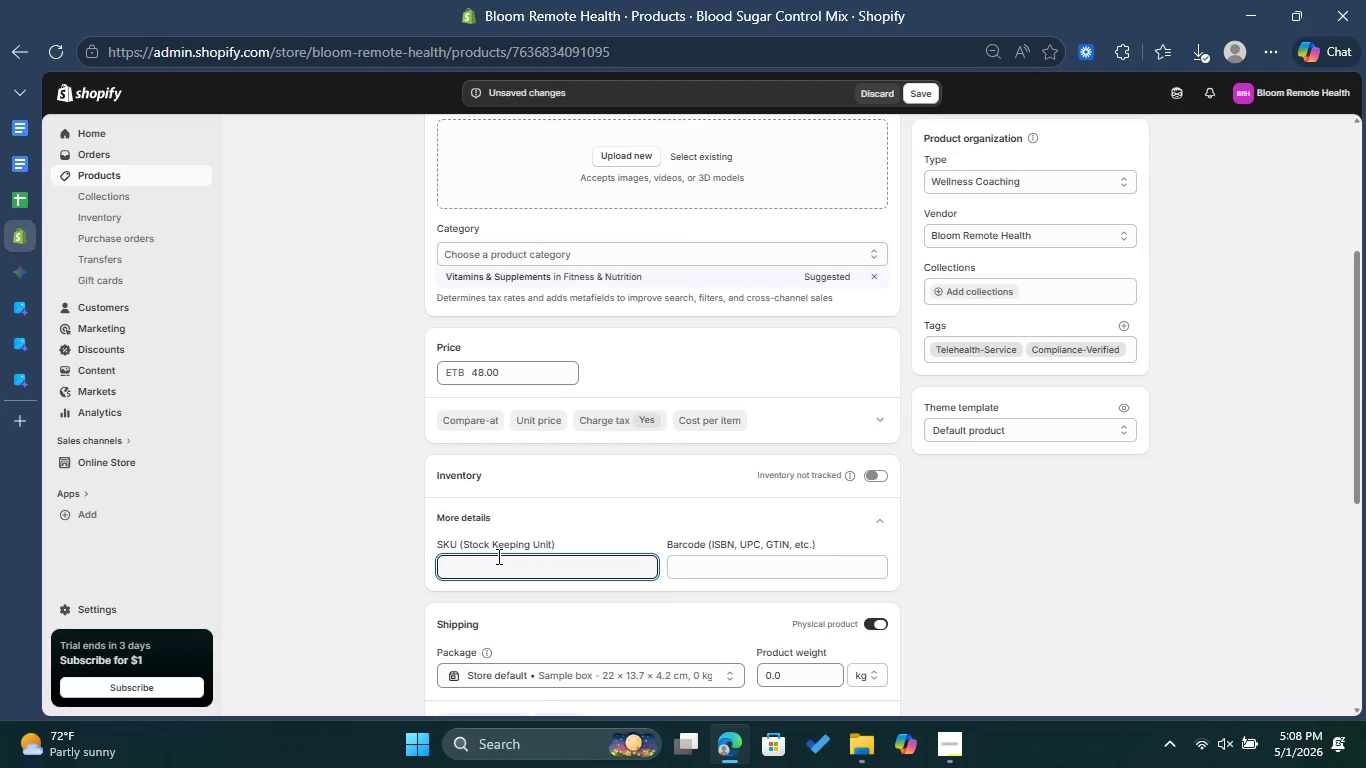 
type(BRH-0014)
 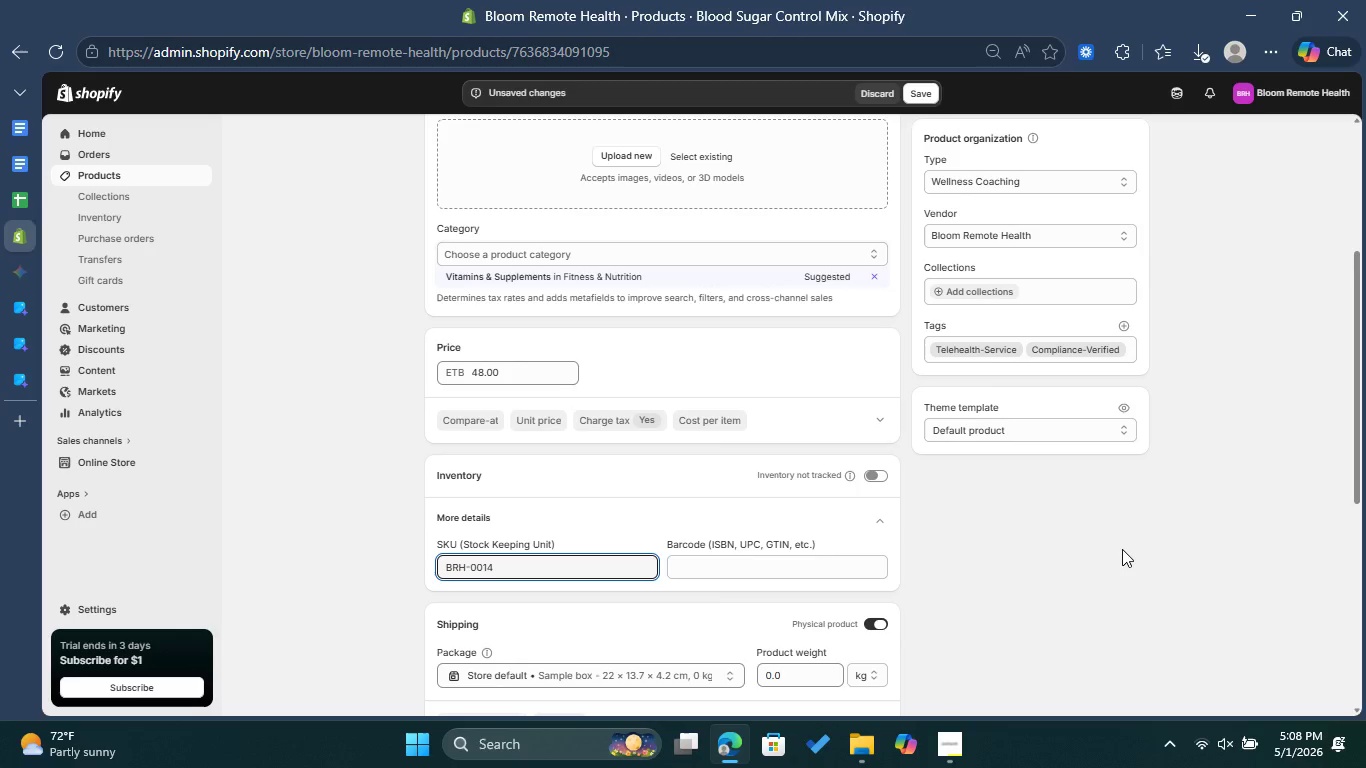 
left_click([888, 472])
 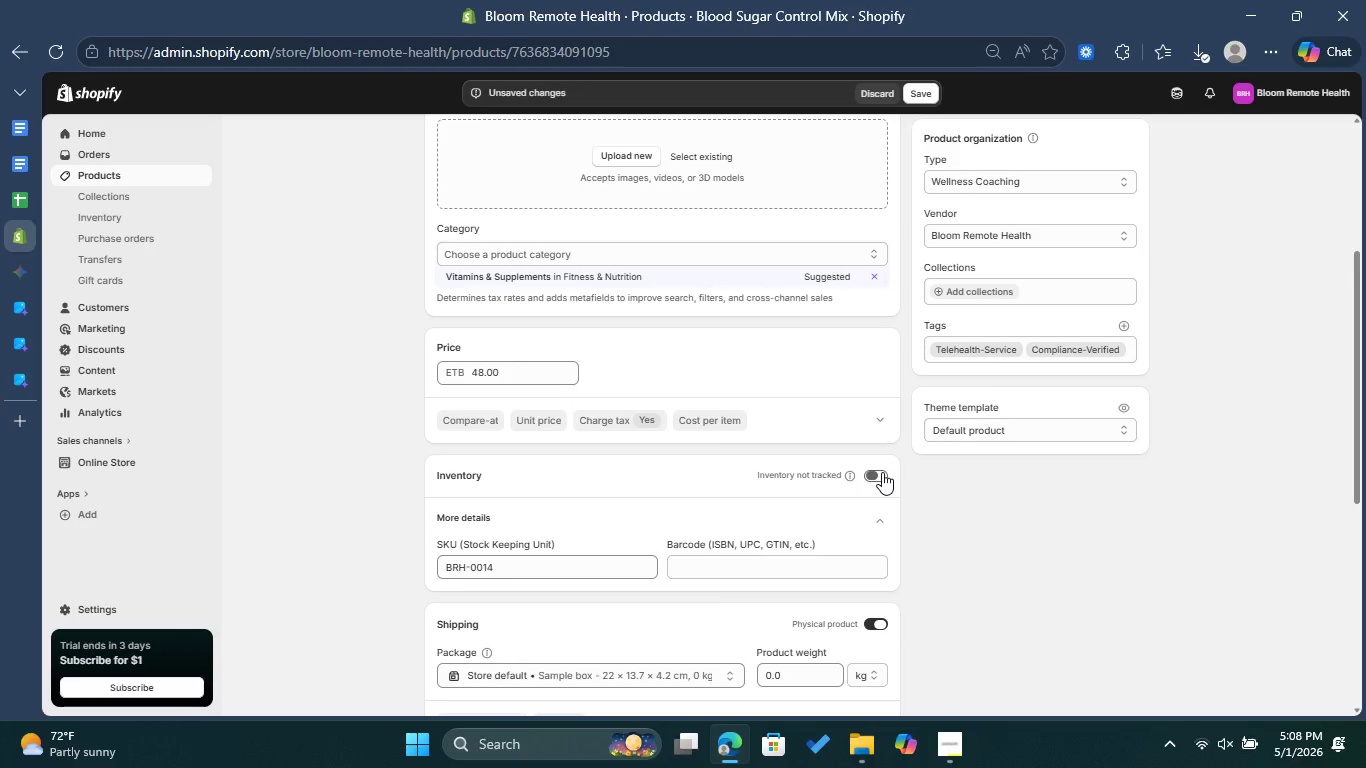 
left_click([882, 472])
 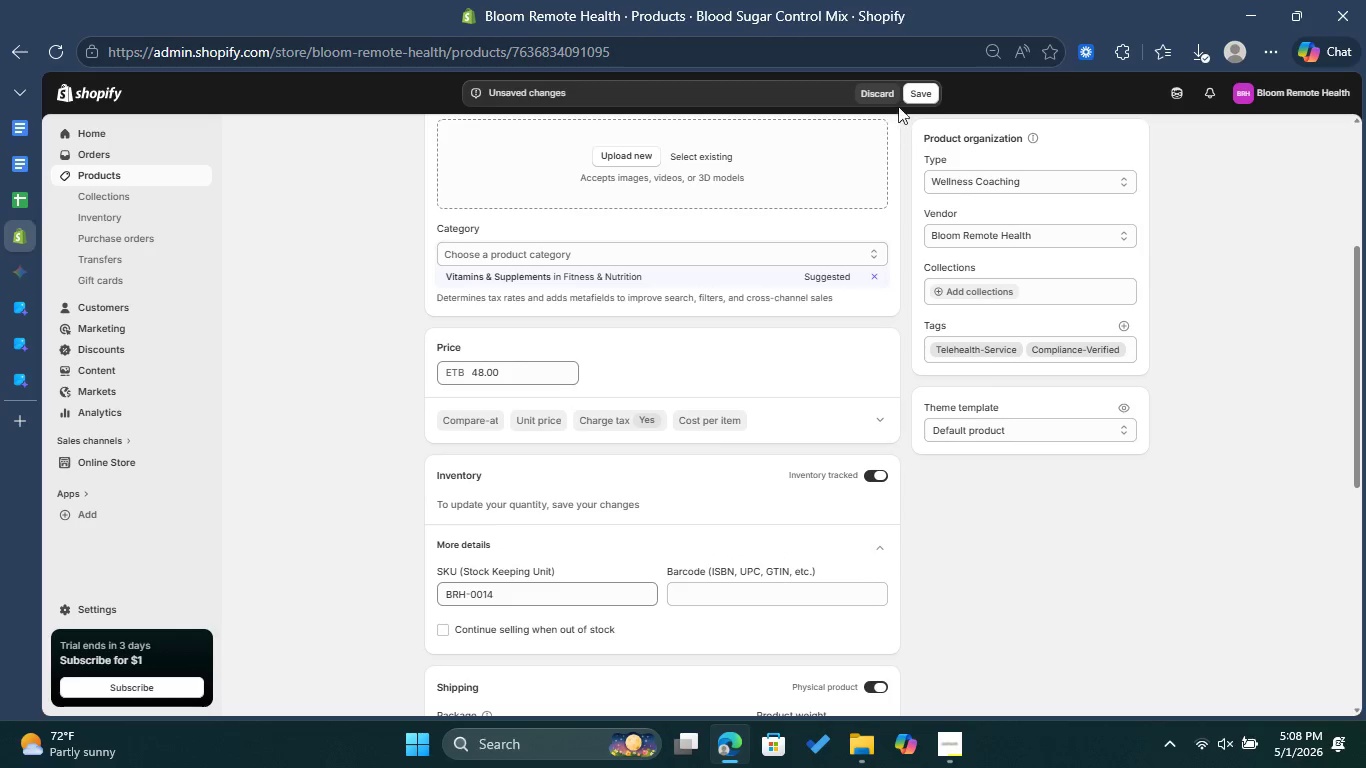 
left_click([917, 88])
 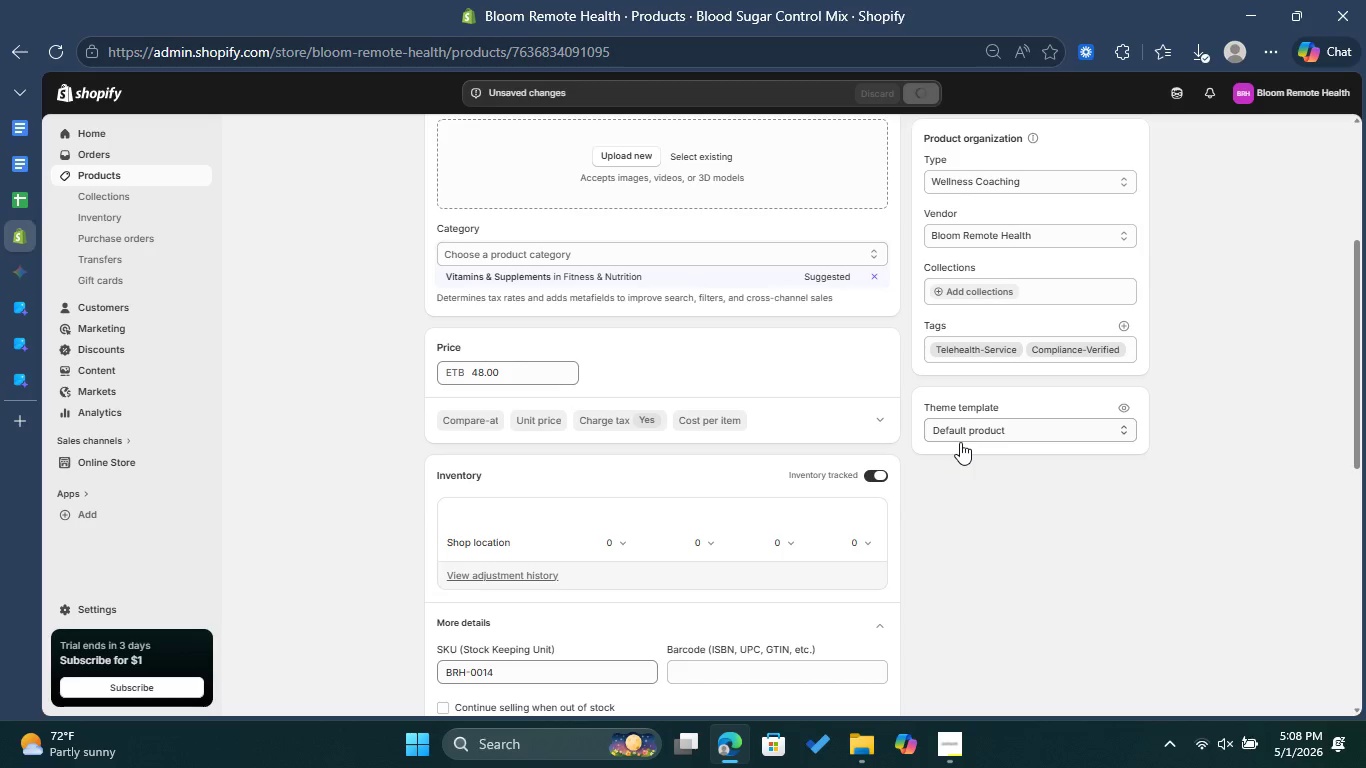 
wait(5.14)
 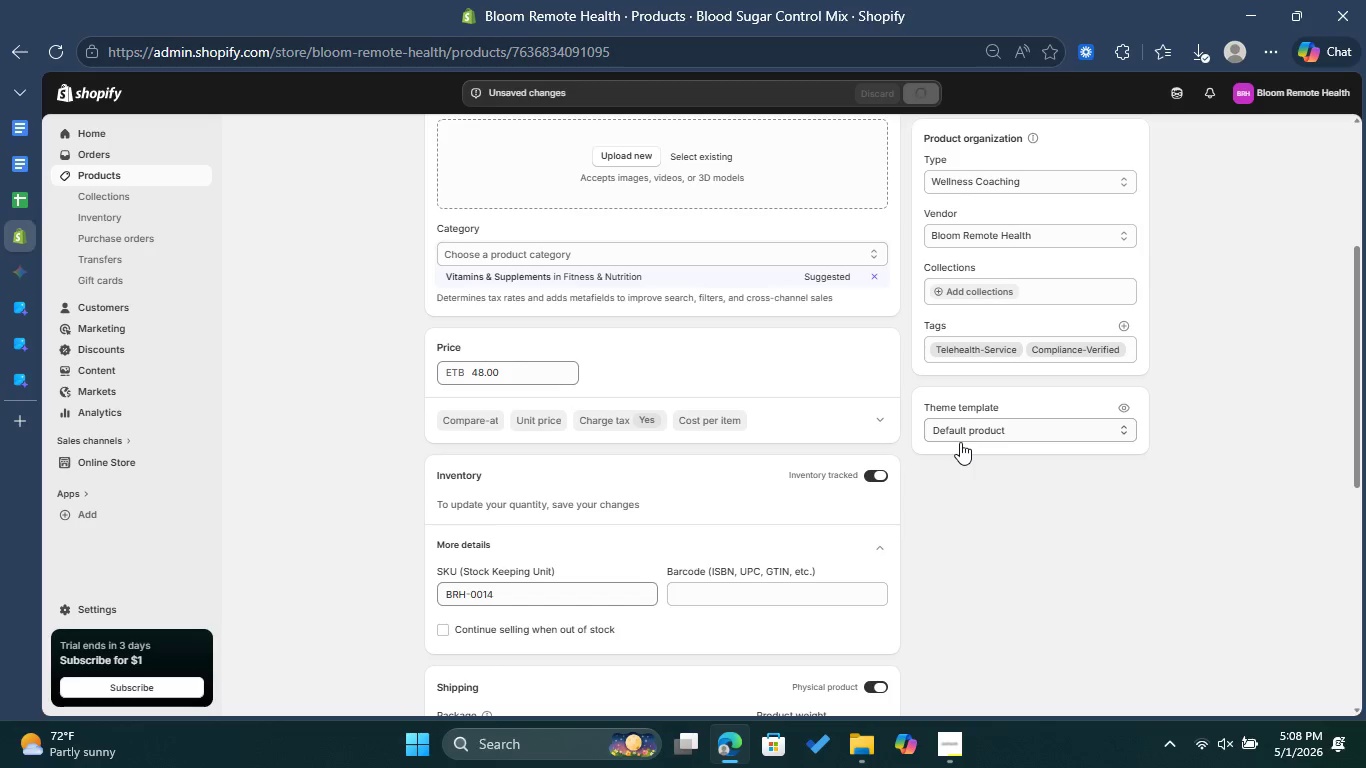 
left_click([803, 538])
 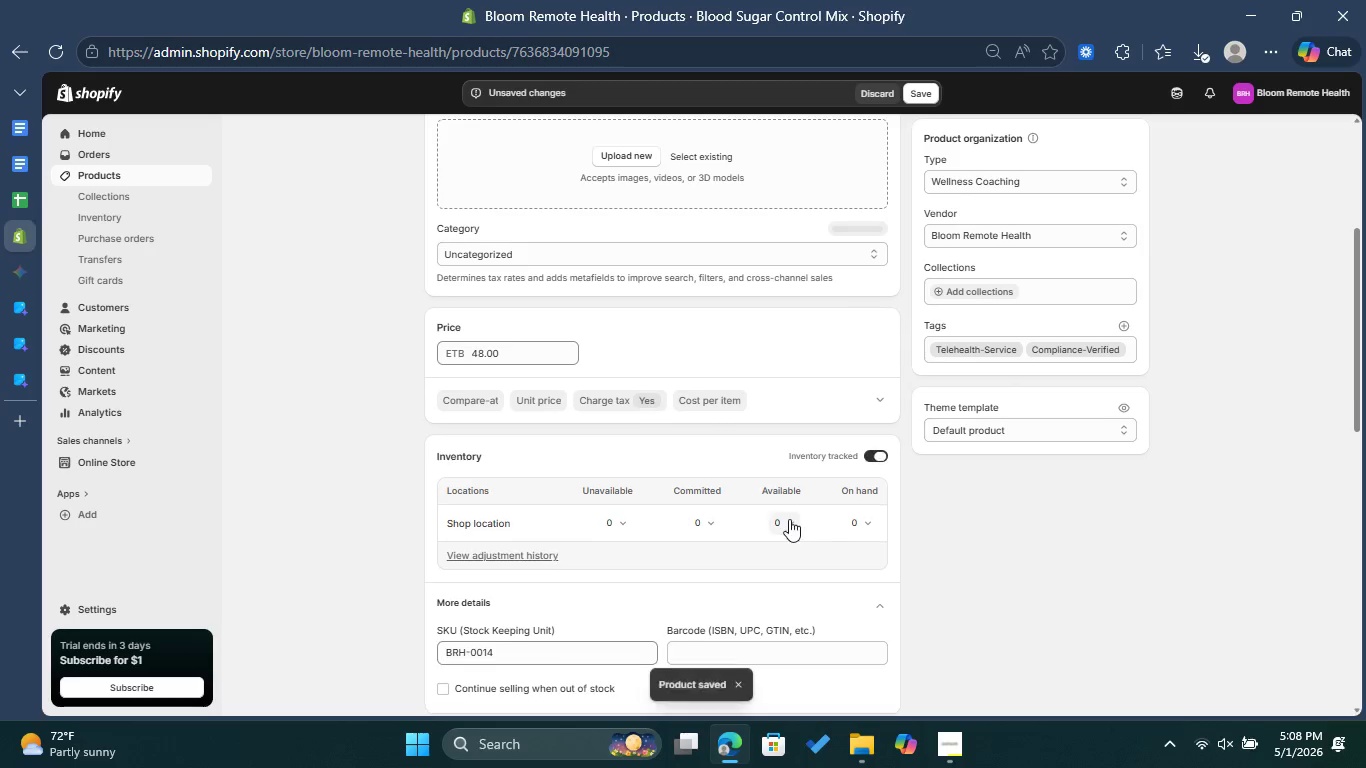 
left_click([789, 519])
 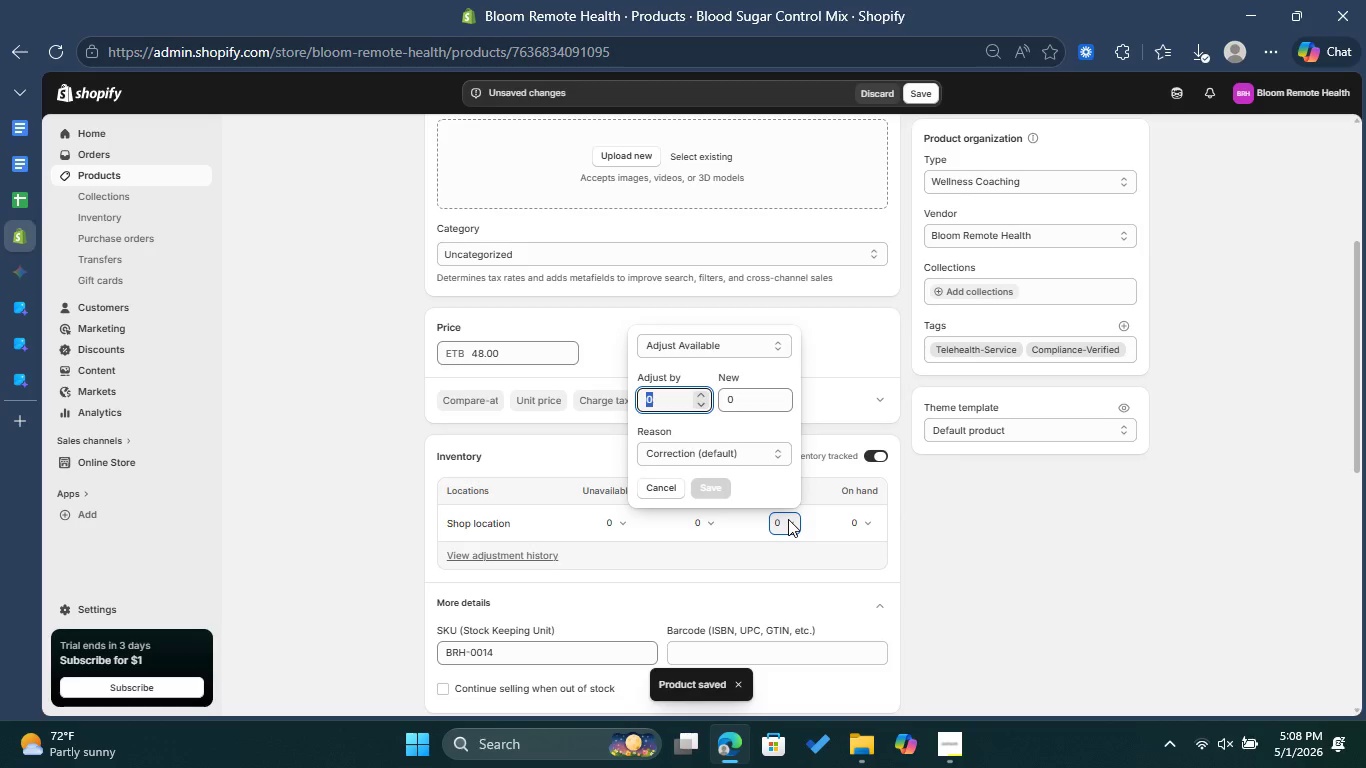 
type(999)
 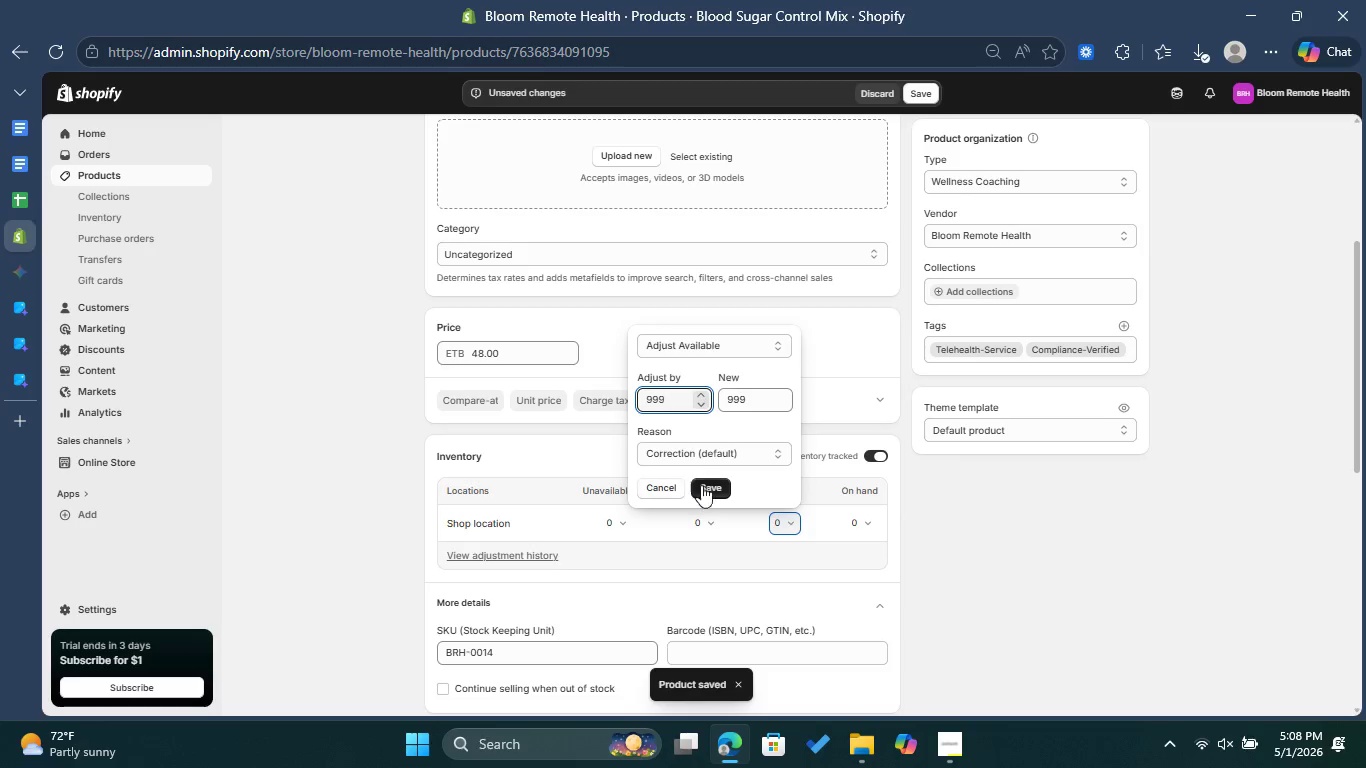 
left_click([709, 485])
 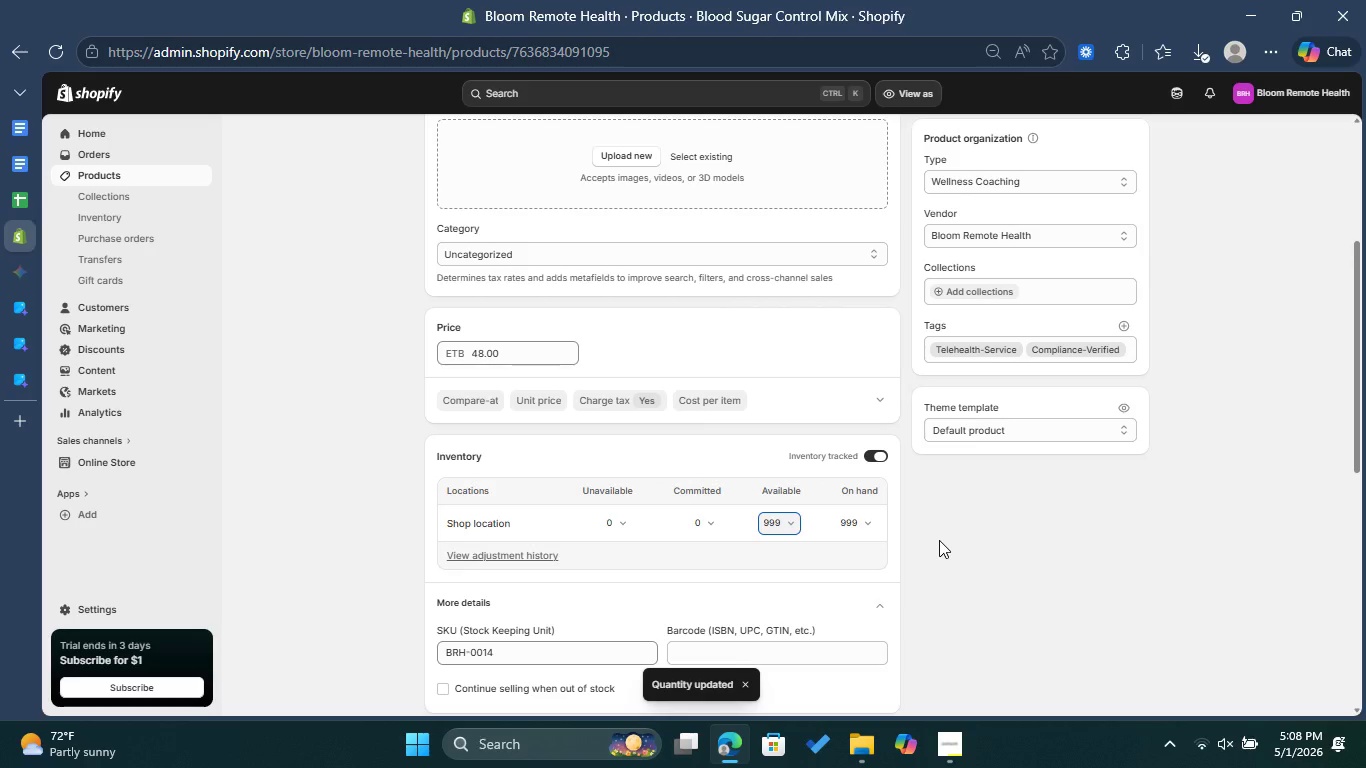 
wait(6.31)
 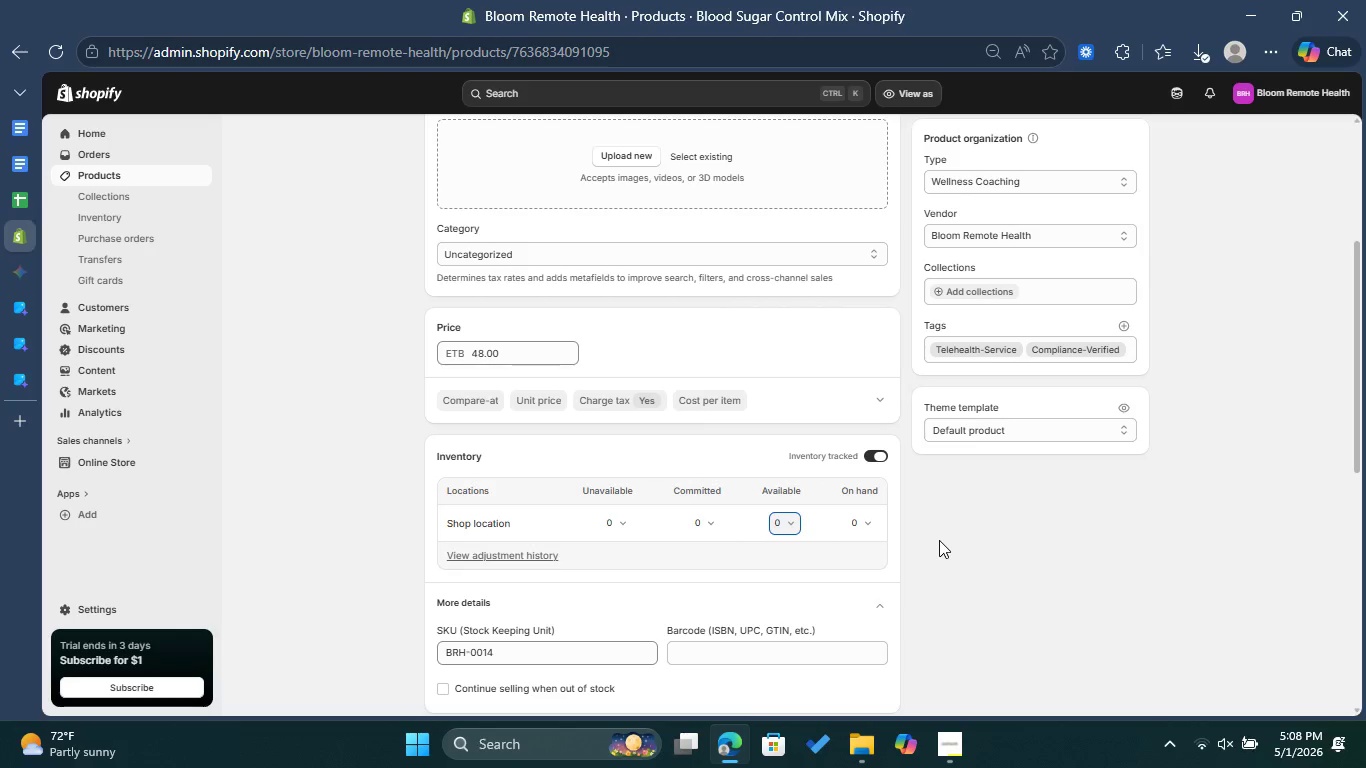 
scroll: coordinate [939, 540], scroll_direction: down, amount: 5.0
 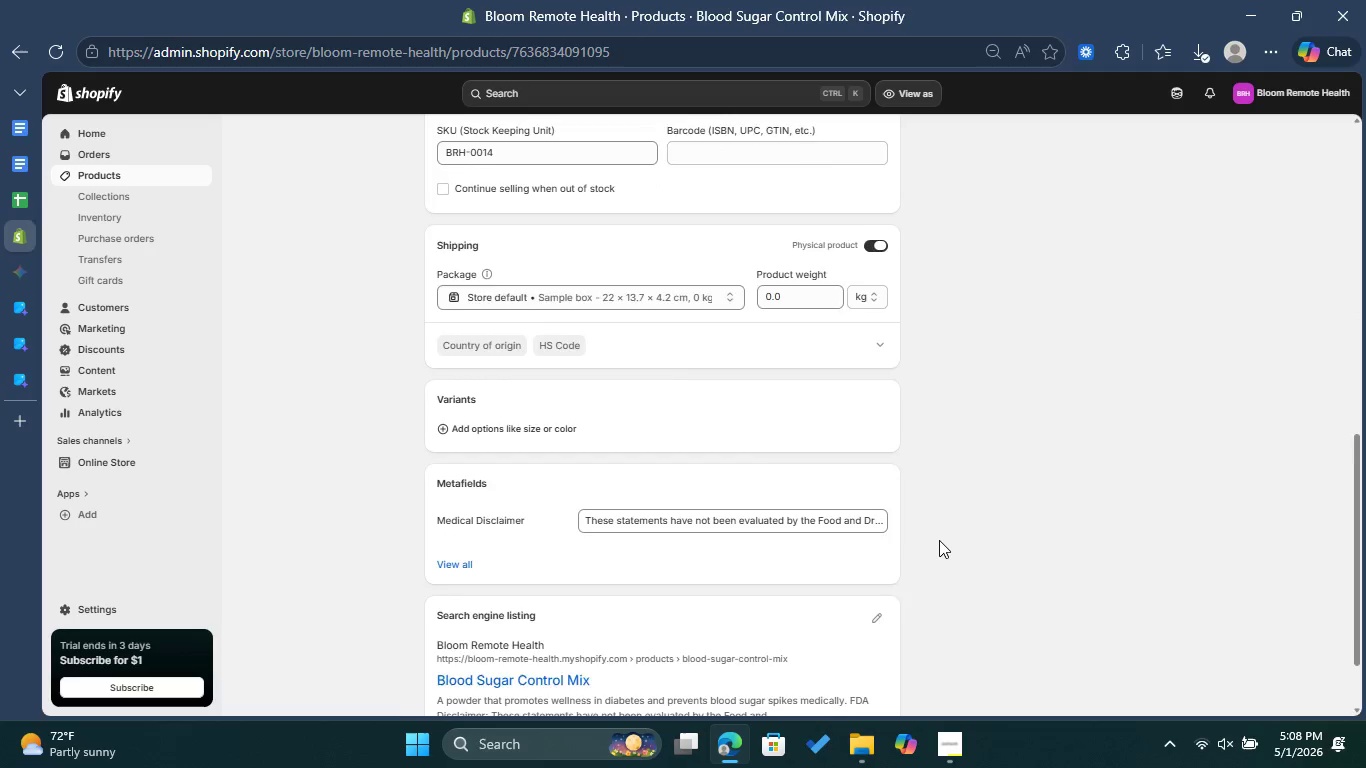 
scroll: coordinate [939, 540], scroll_direction: up, amount: 6.0
 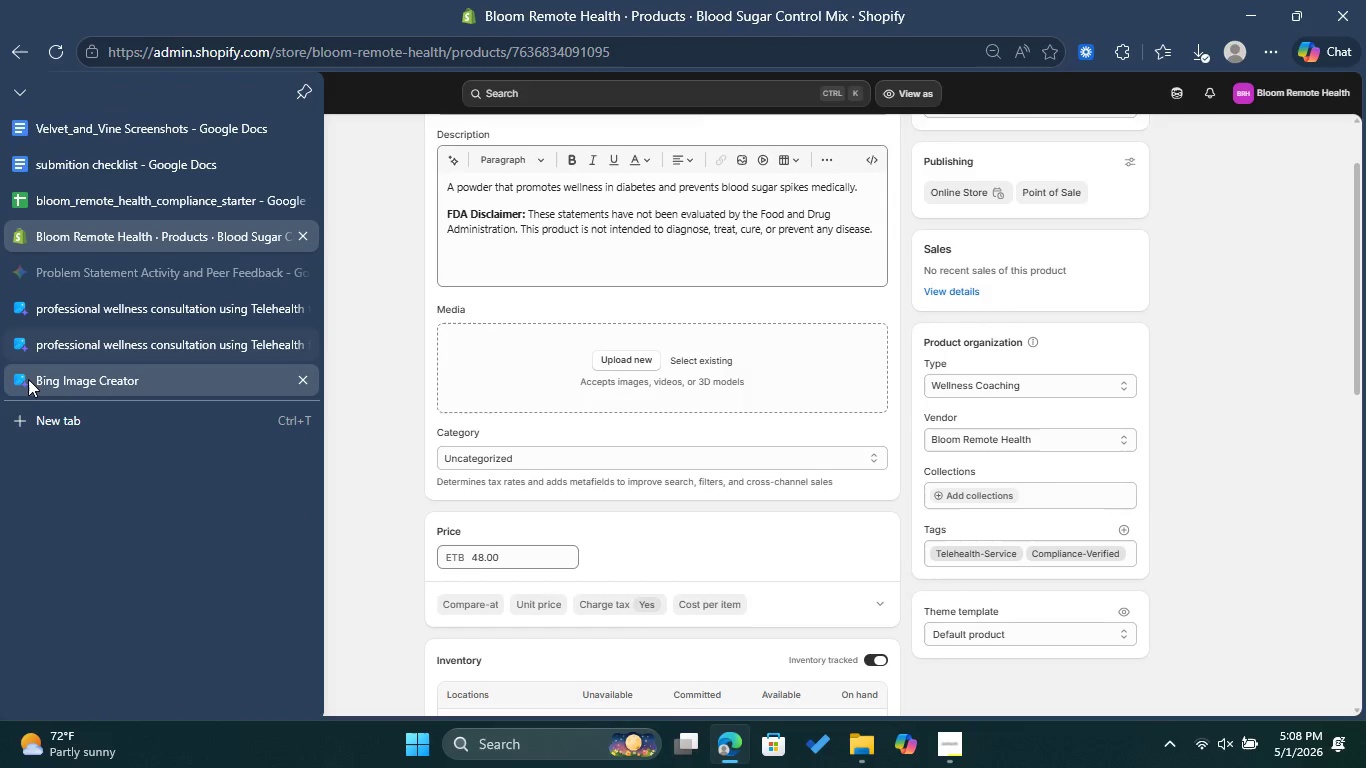 
left_click([31, 374])
 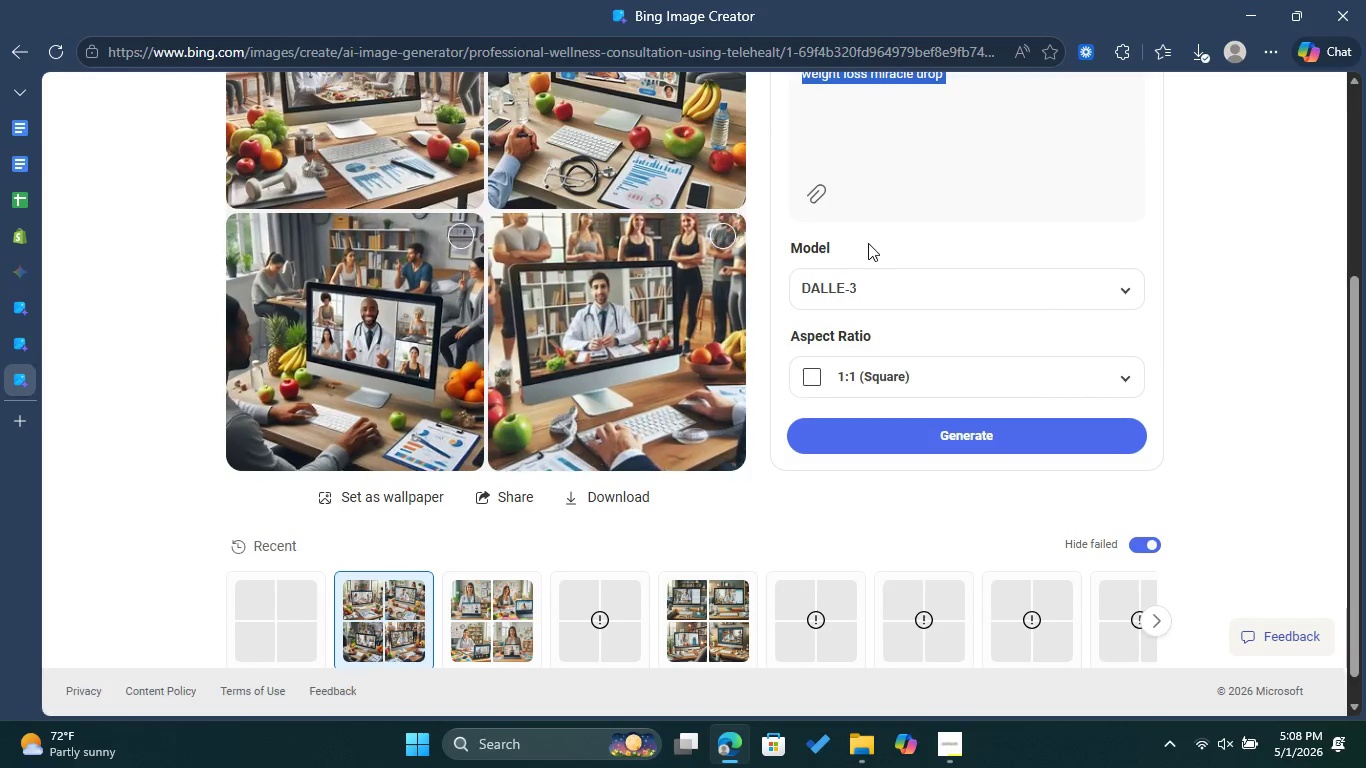 
scroll: coordinate [868, 242], scroll_direction: up, amount: 2.0
 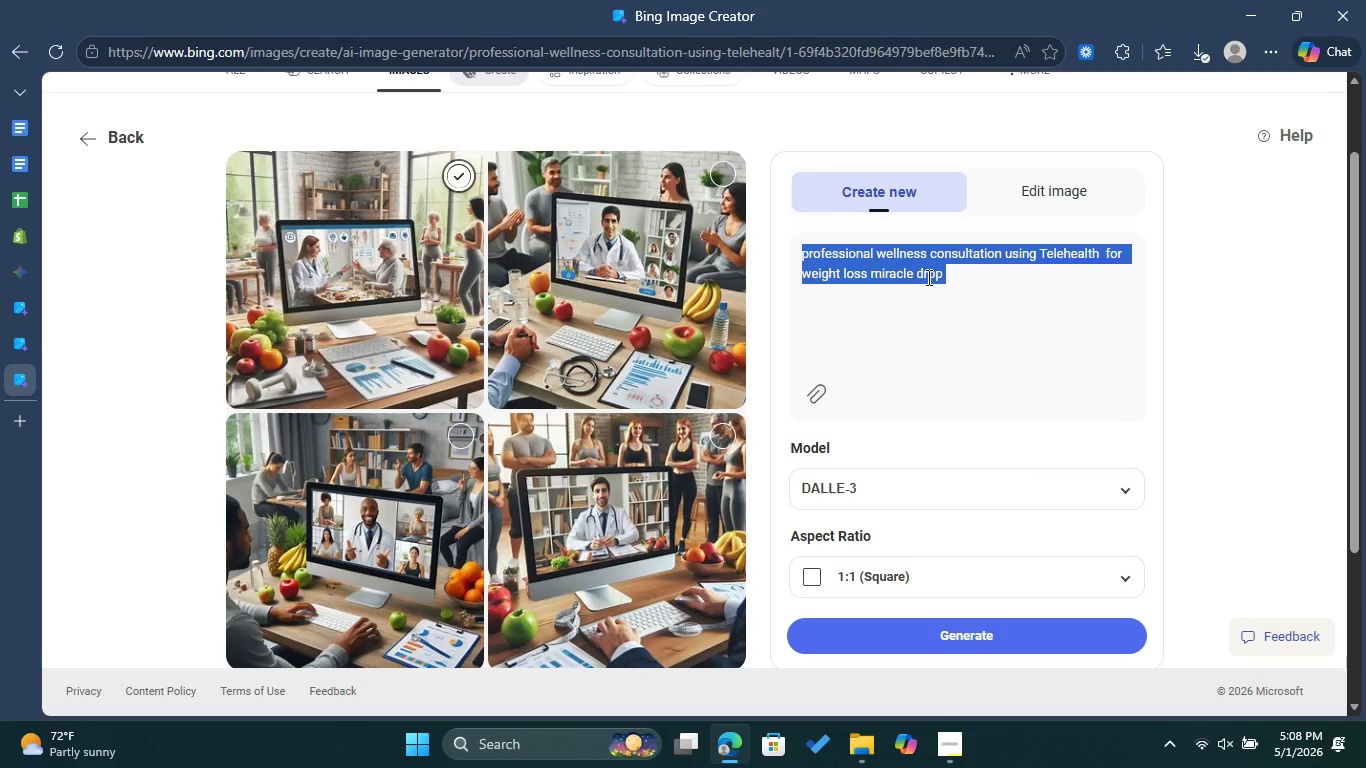 
wait(5.58)
 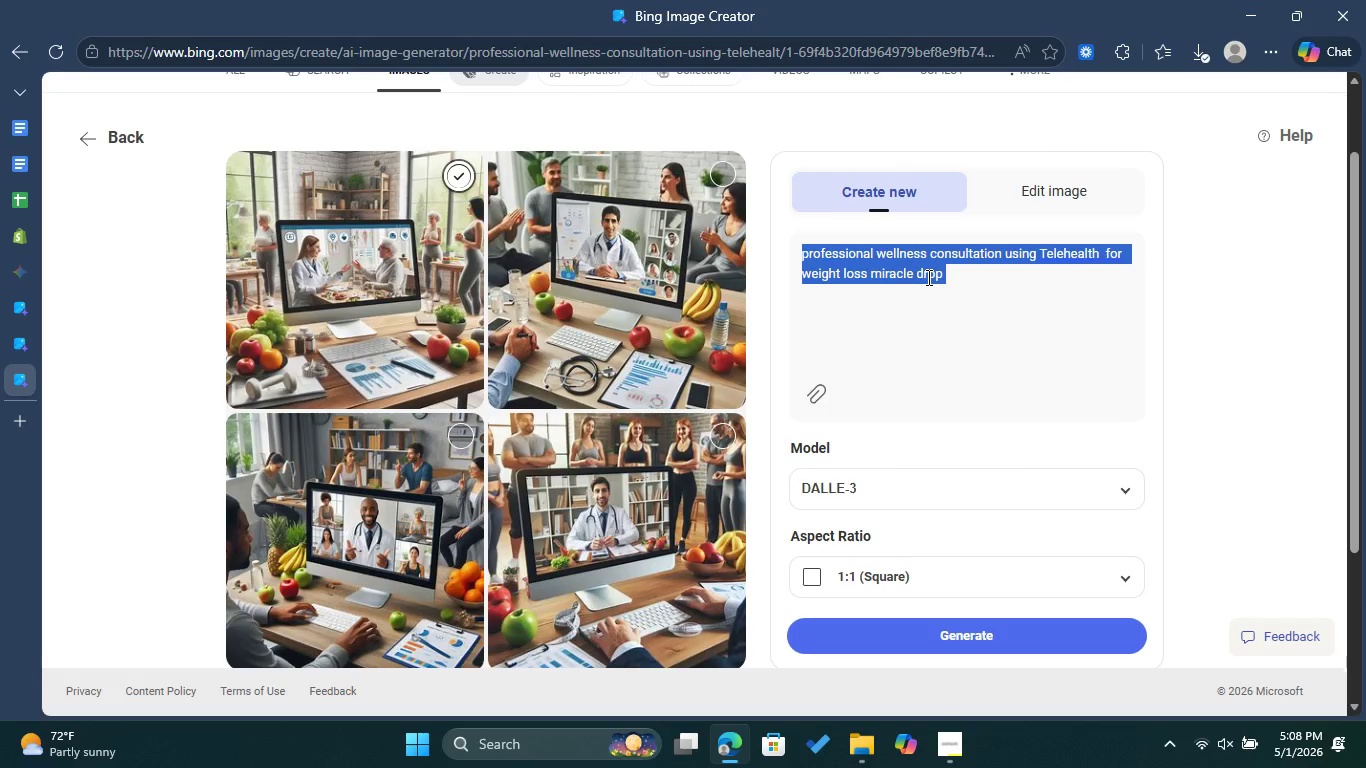 
left_click([987, 282])
 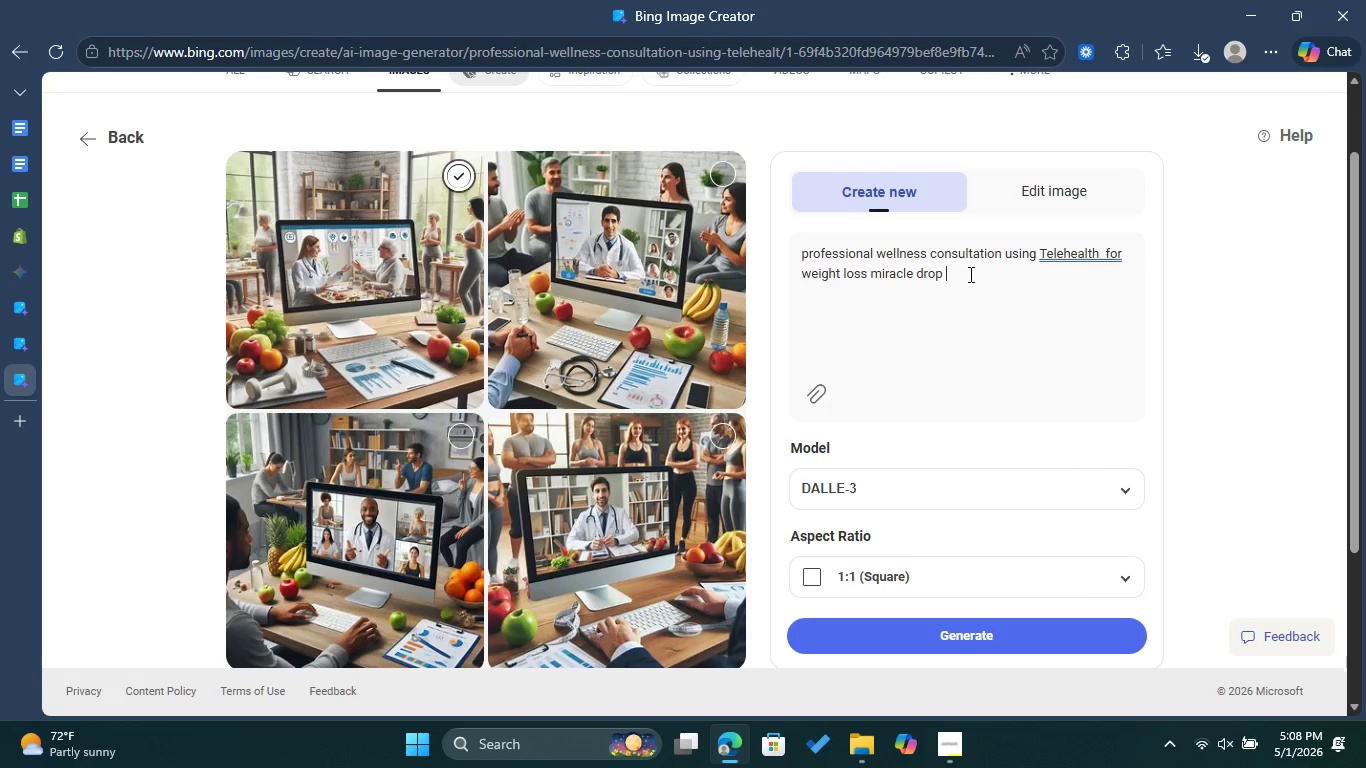 
left_click_drag(start_coordinate=[969, 274], to_coordinate=[793, 266])
 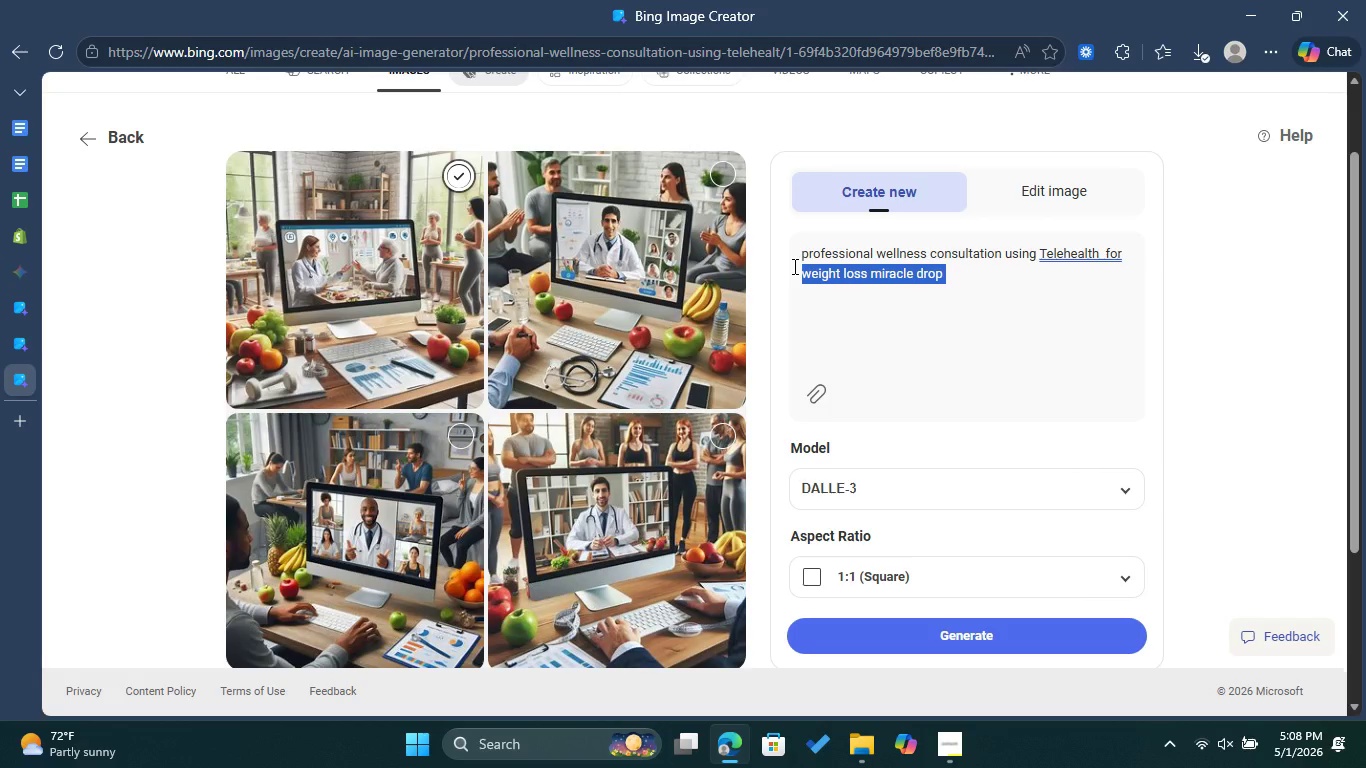 
type(bLOODD)
key(Backspace)
key(Backspace)
key(Backspace)
key(Backspace)
key(Backspace)
key(Backspace)
type(Blood suger )
key(Backspace)
key(Backspace)
key(Backspace)
type(ar control mix/)
key(Backspace)
type(.)
 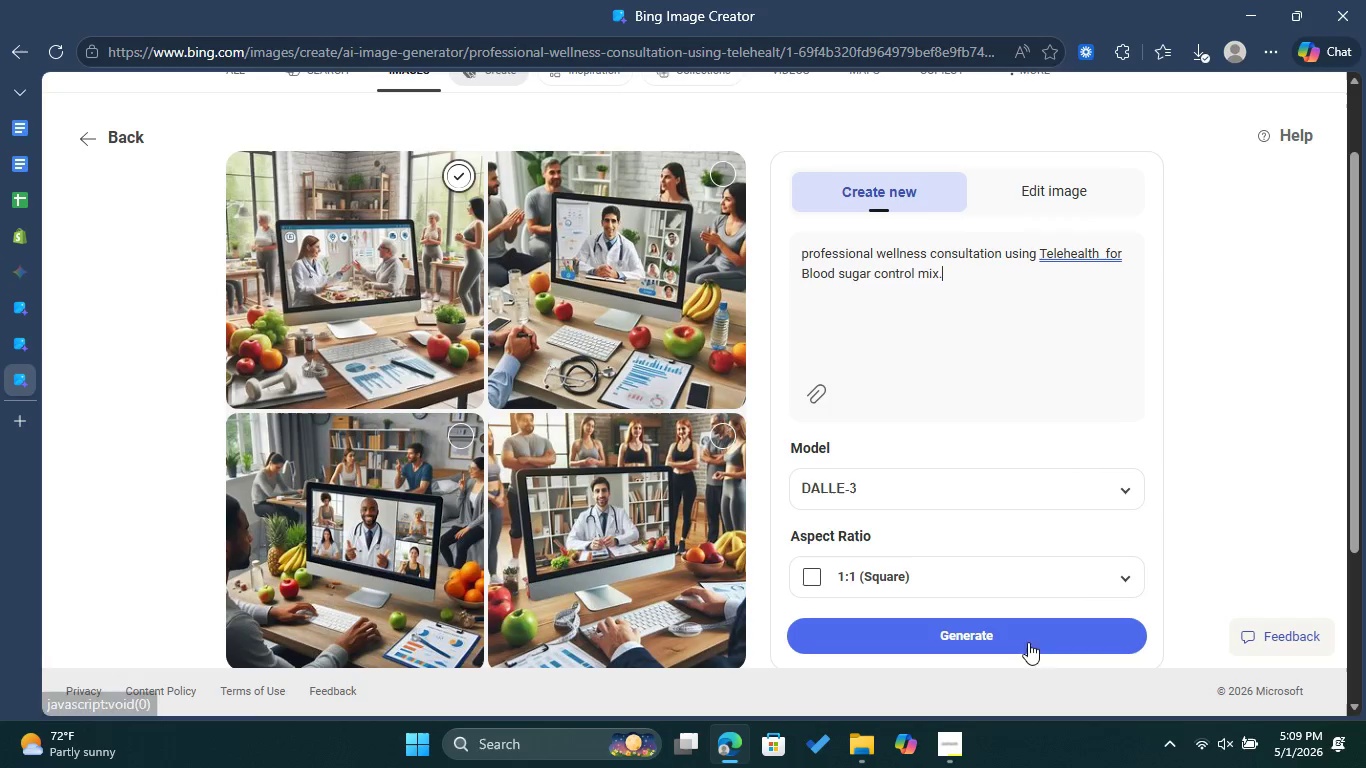 
left_click([1007, 623])
 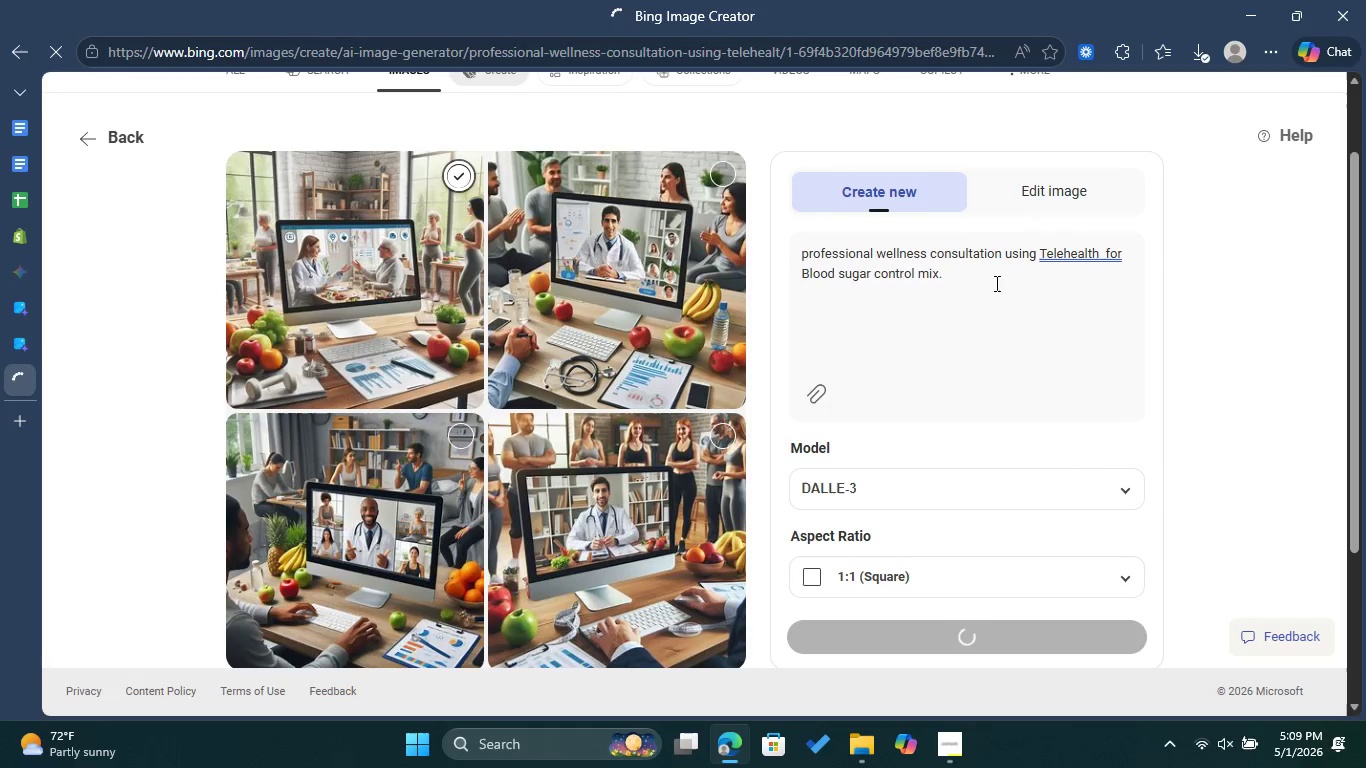 
left_click_drag(start_coordinate=[972, 285], to_coordinate=[773, 258])
 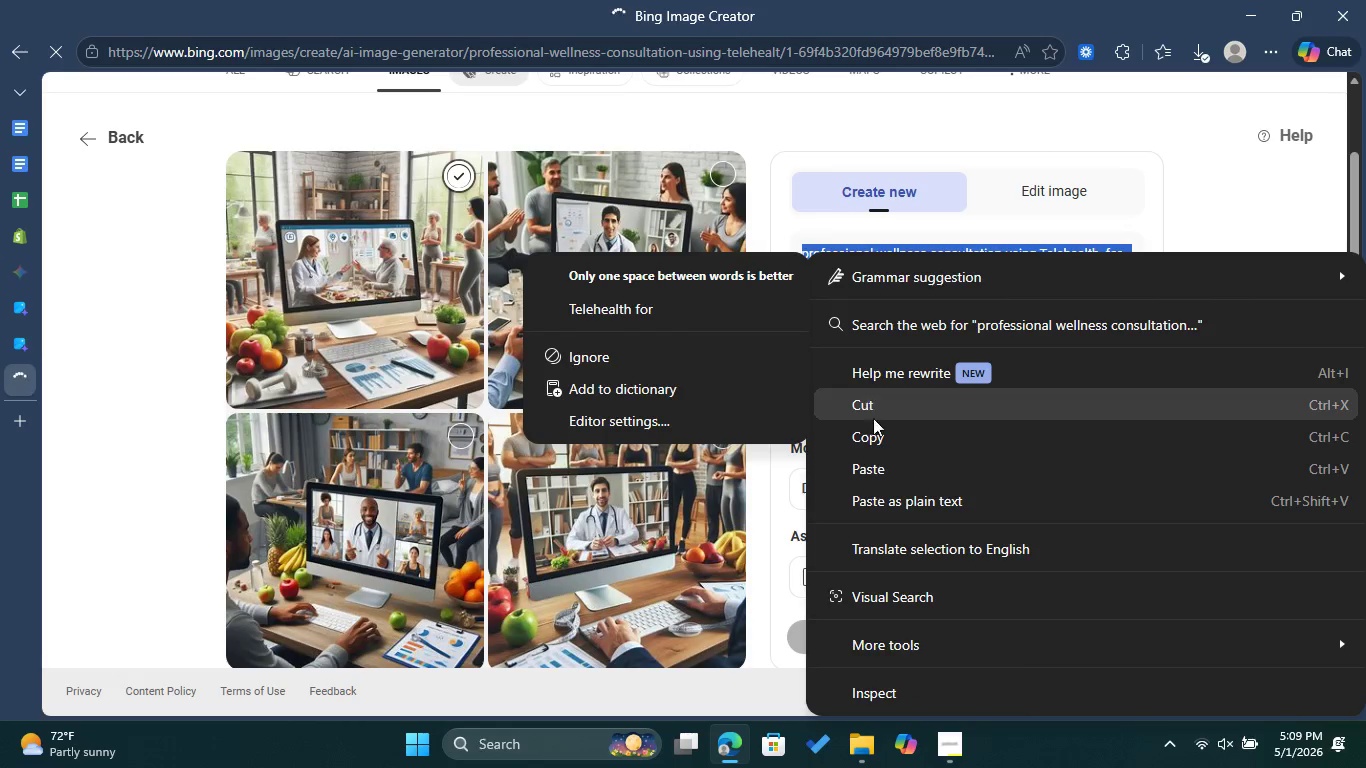 
left_click([877, 432])
 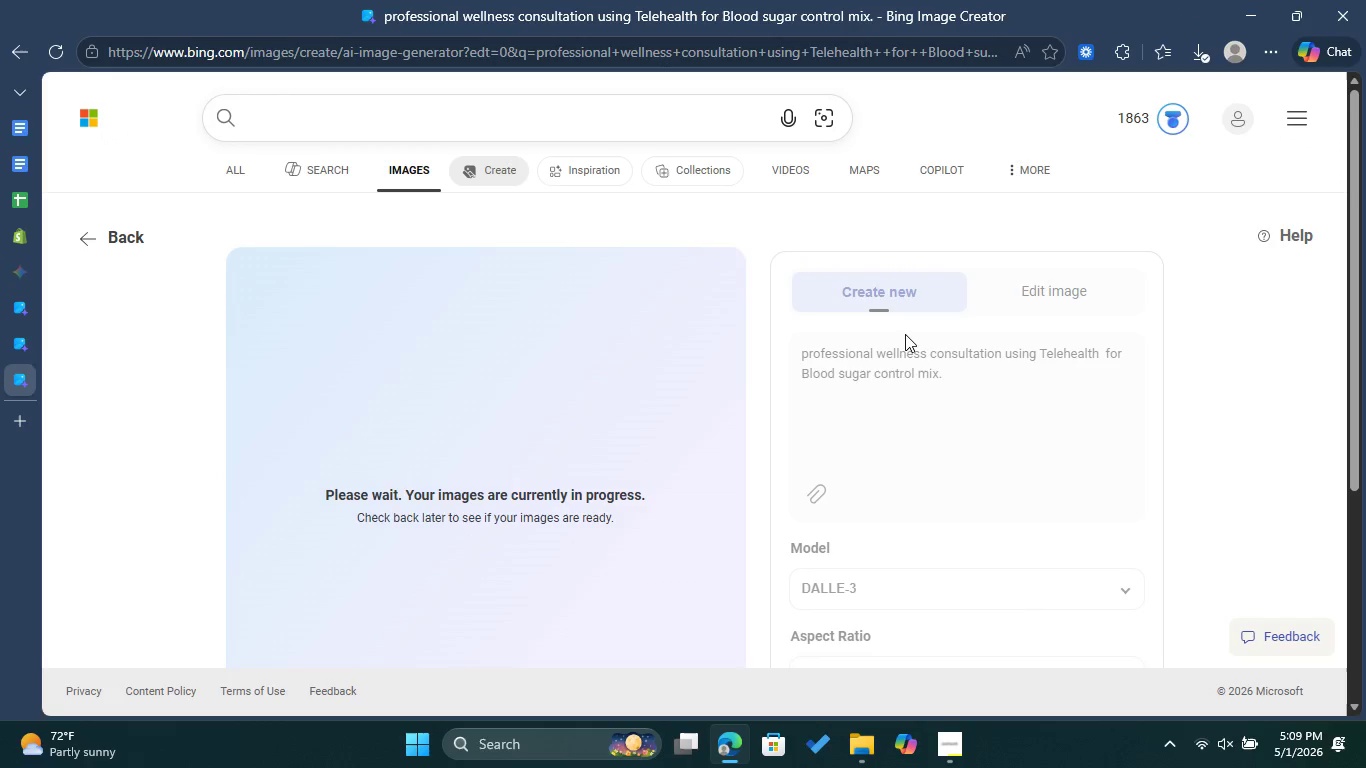 
scroll: coordinate [887, 359], scroll_direction: down, amount: 2.0
 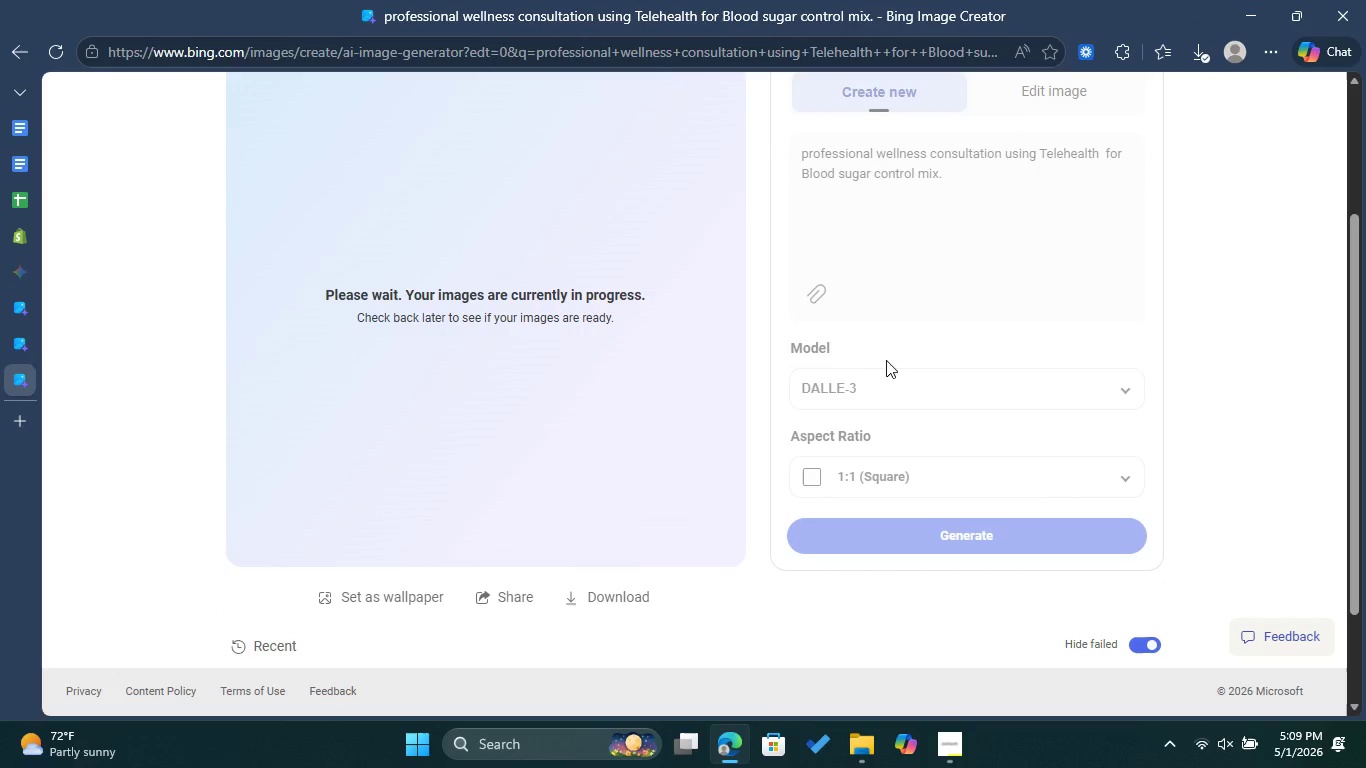 
scroll: coordinate [886, 360], scroll_direction: up, amount: 1.0
 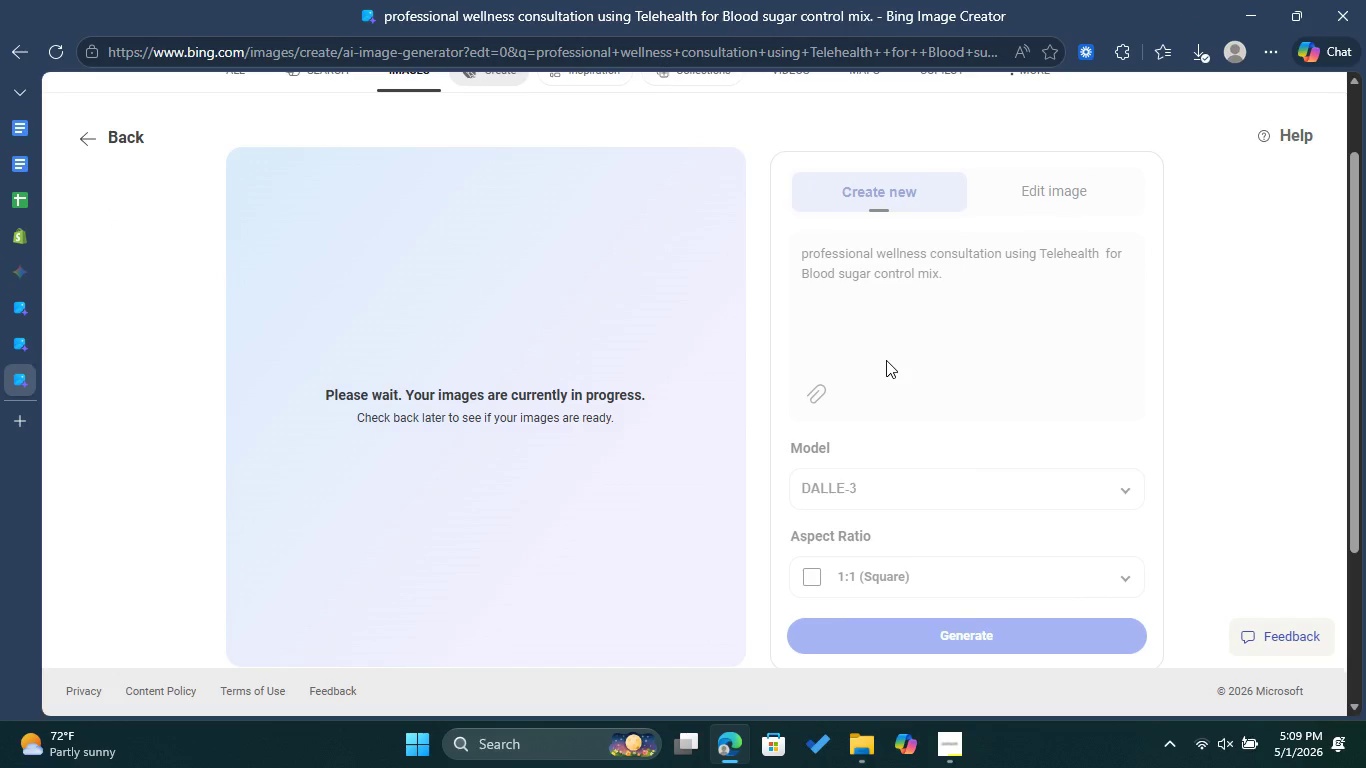 
wait(5.69)
 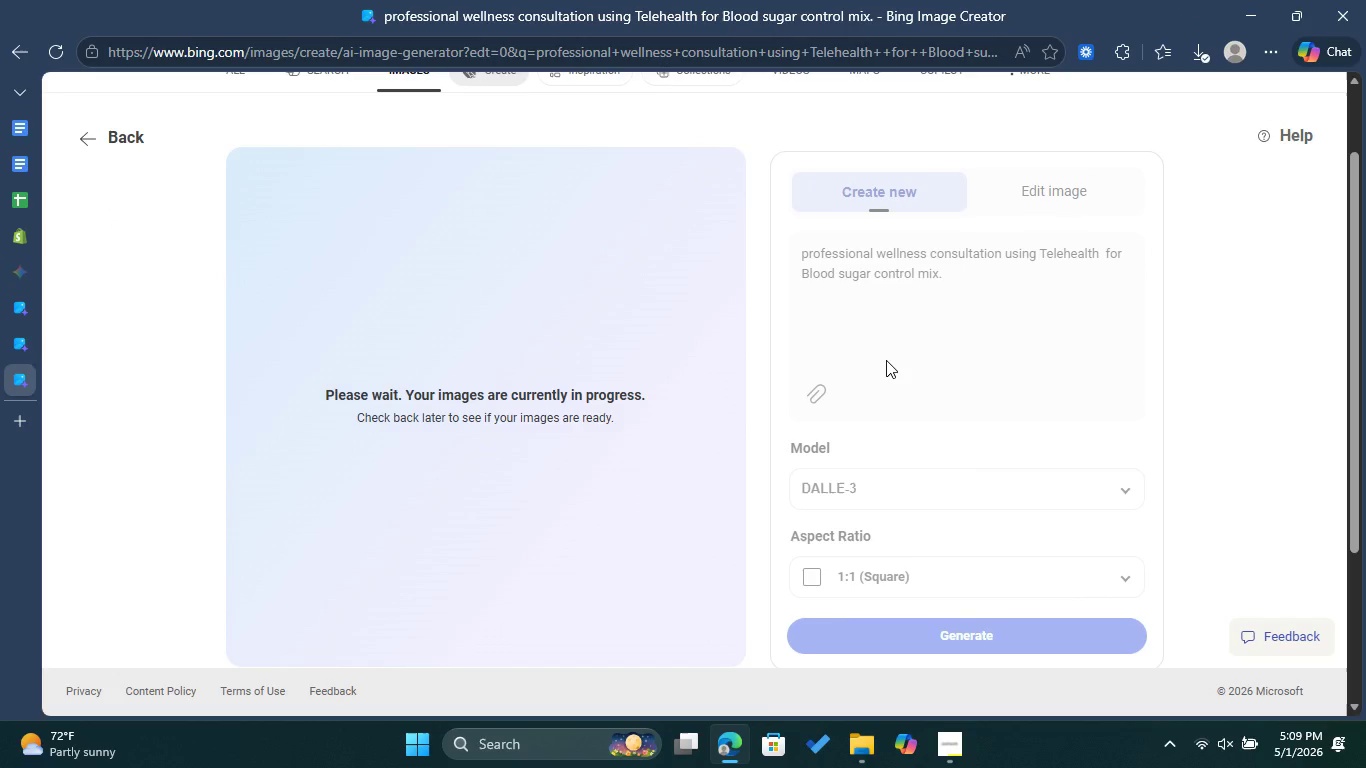 
scroll: coordinate [886, 360], scroll_direction: down, amount: 5.0
 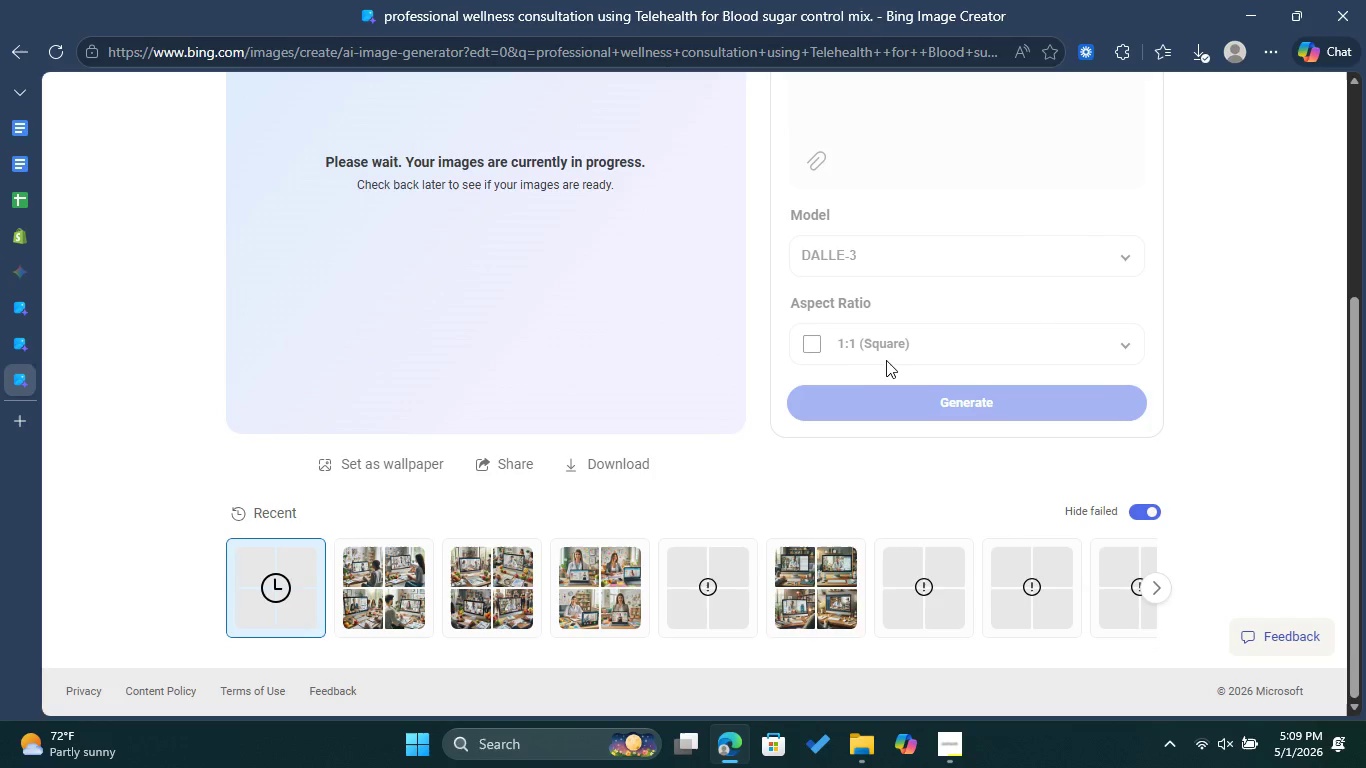 
left_click([381, 601])
 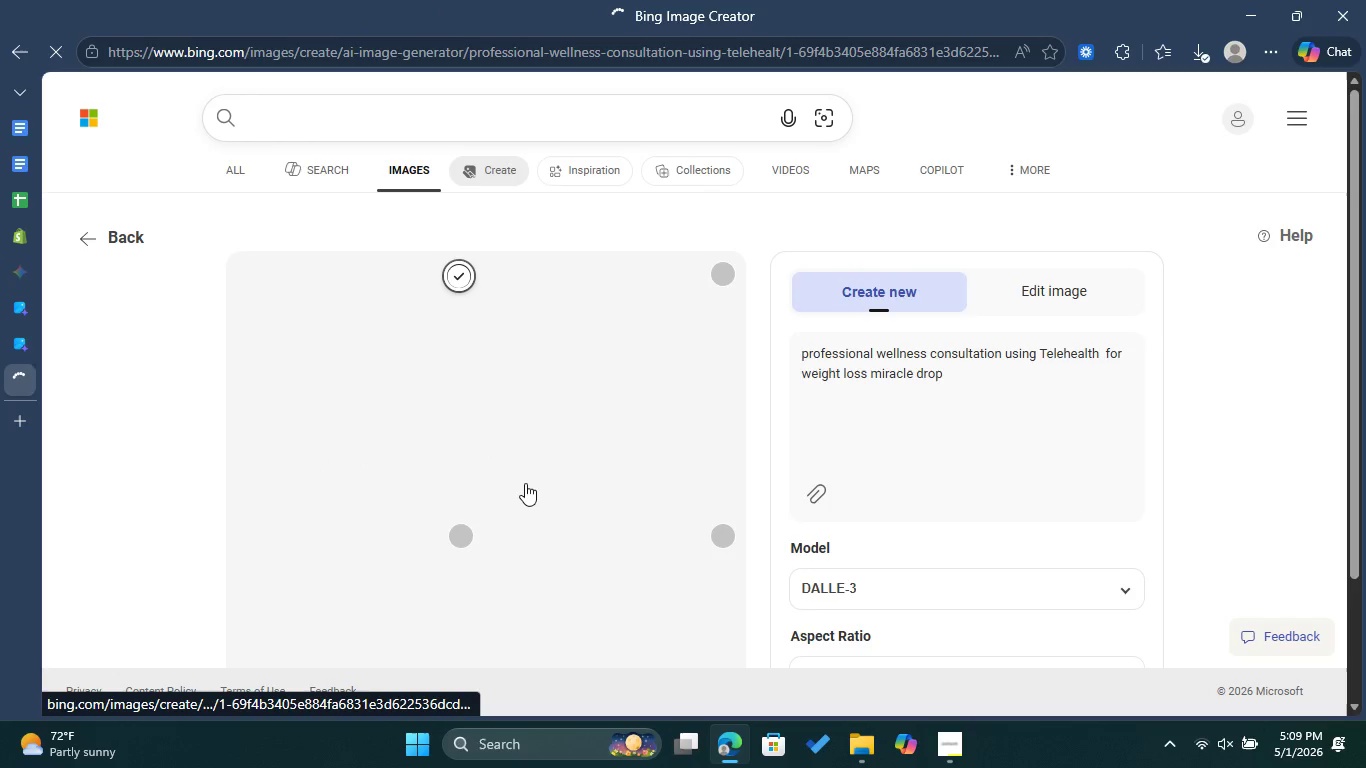 
scroll: coordinate [467, 467], scroll_direction: down, amount: 13.0
 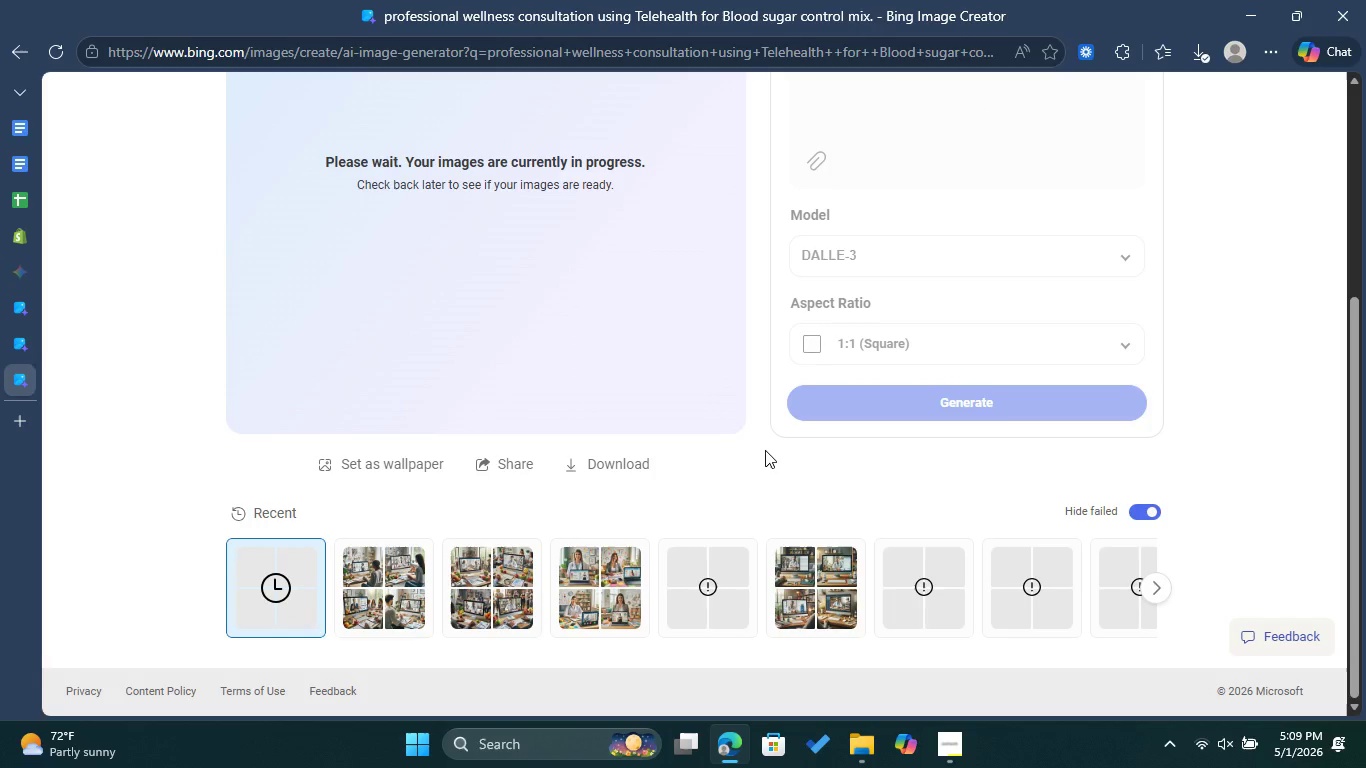 
scroll: coordinate [765, 450], scroll_direction: up, amount: 4.0
 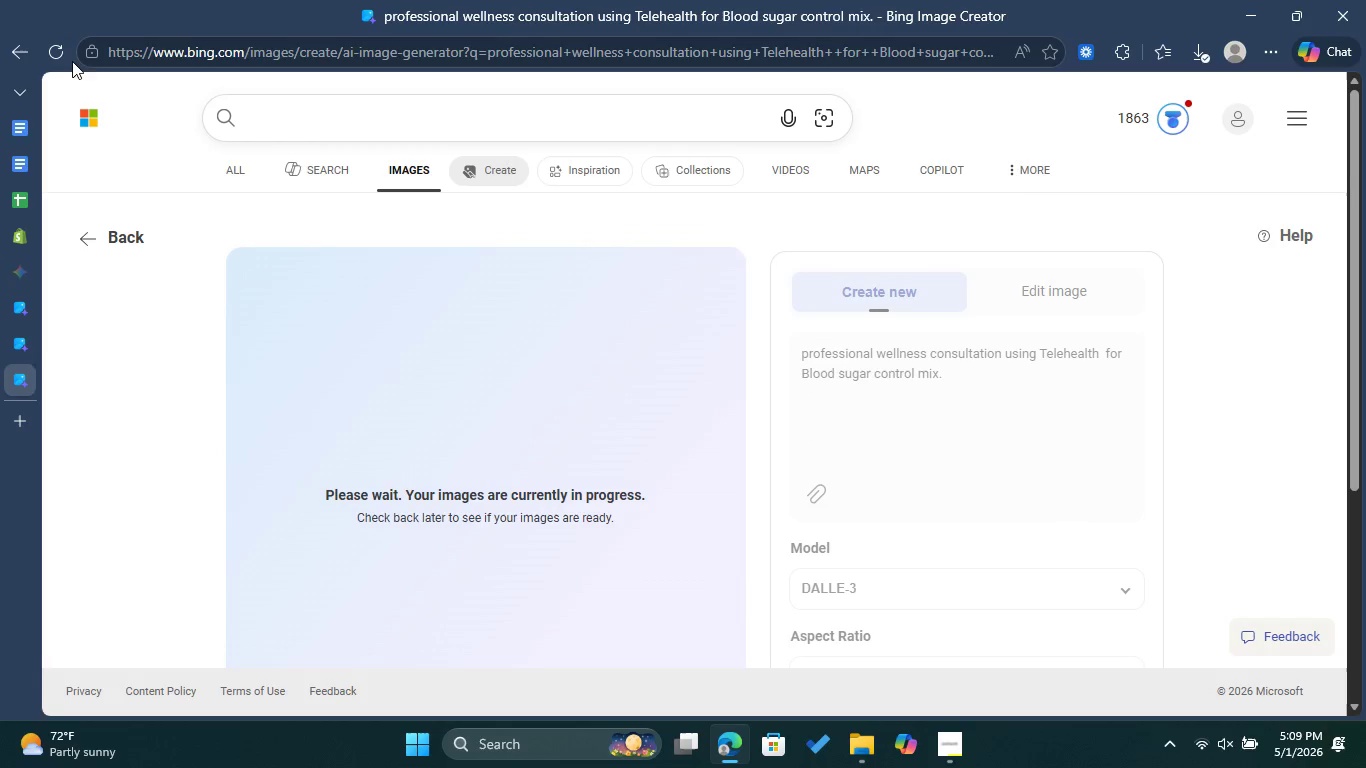 
left_click([58, 57])
 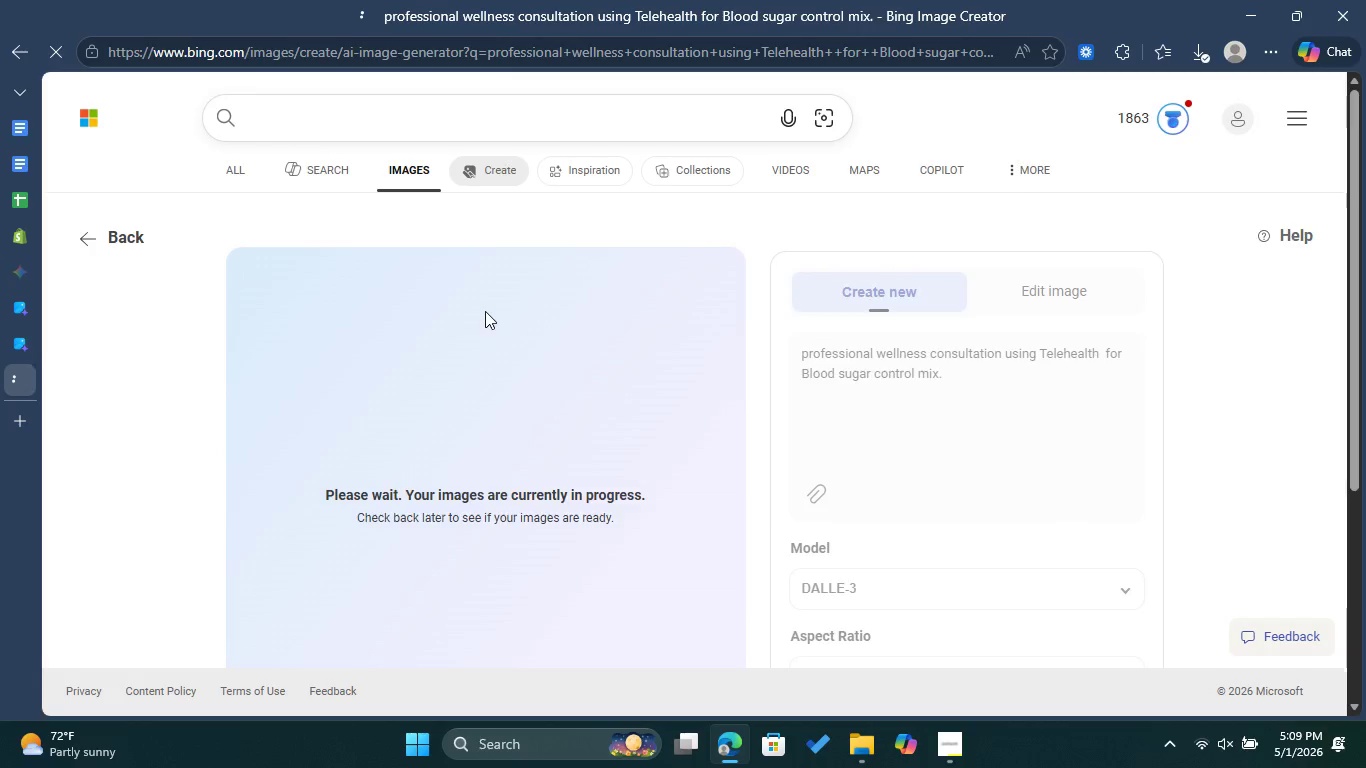 
scroll: coordinate [619, 353], scroll_direction: down, amount: 7.0
 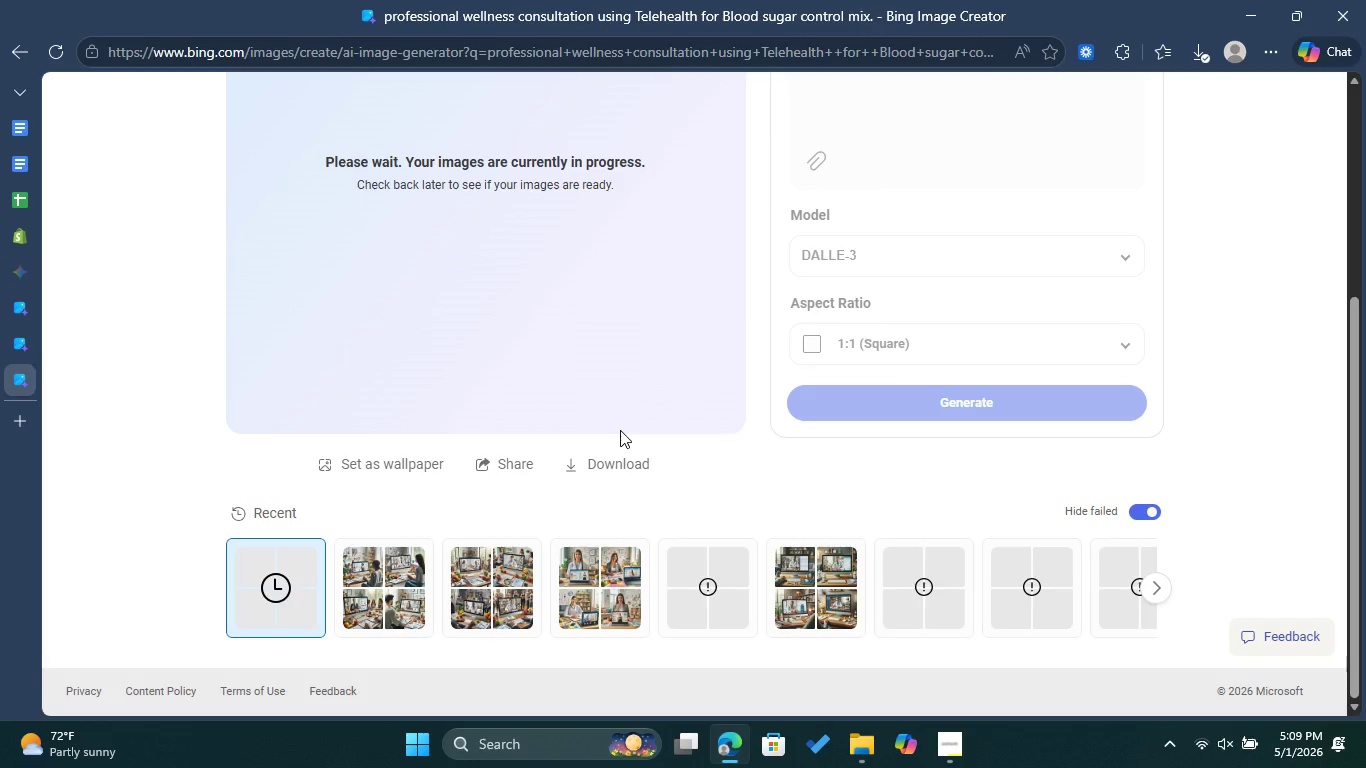 
scroll: coordinate [620, 430], scroll_direction: up, amount: 2.0
 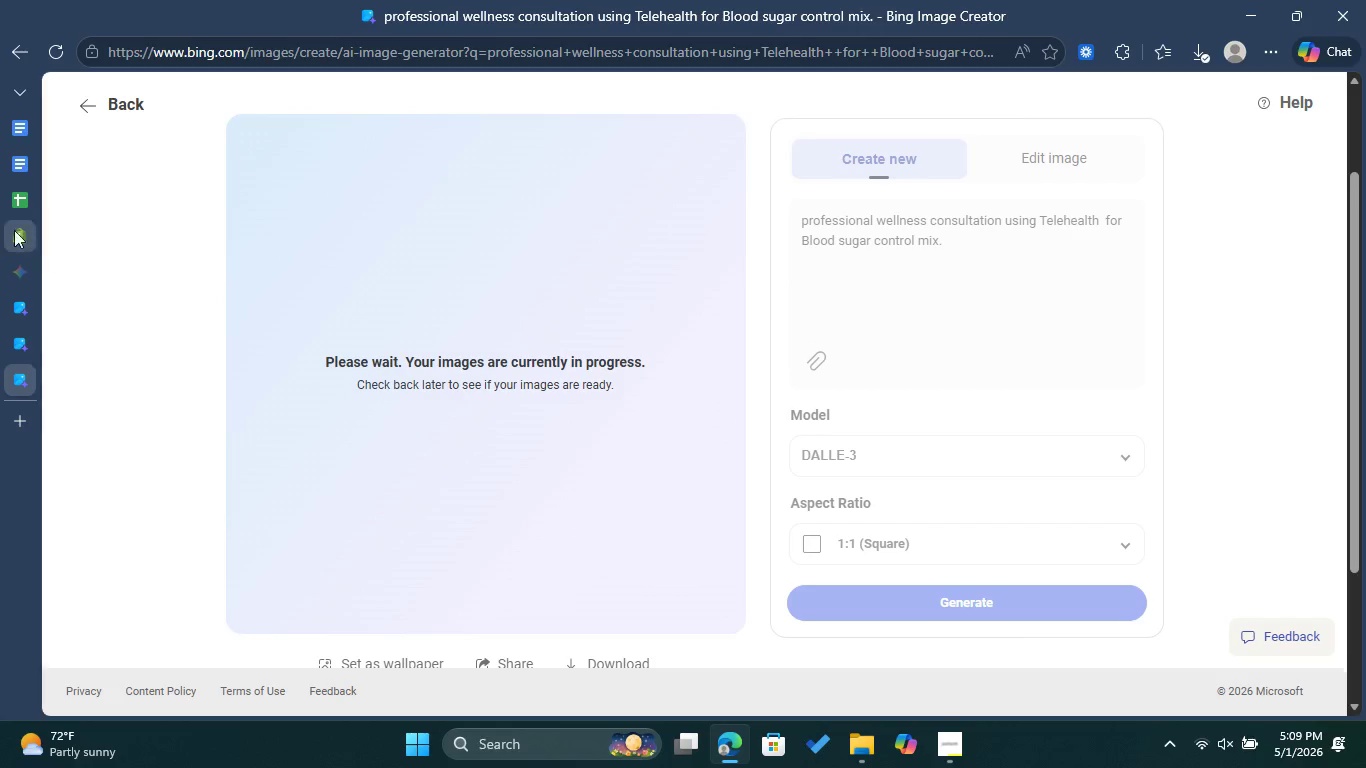 
left_click([11, 230])
 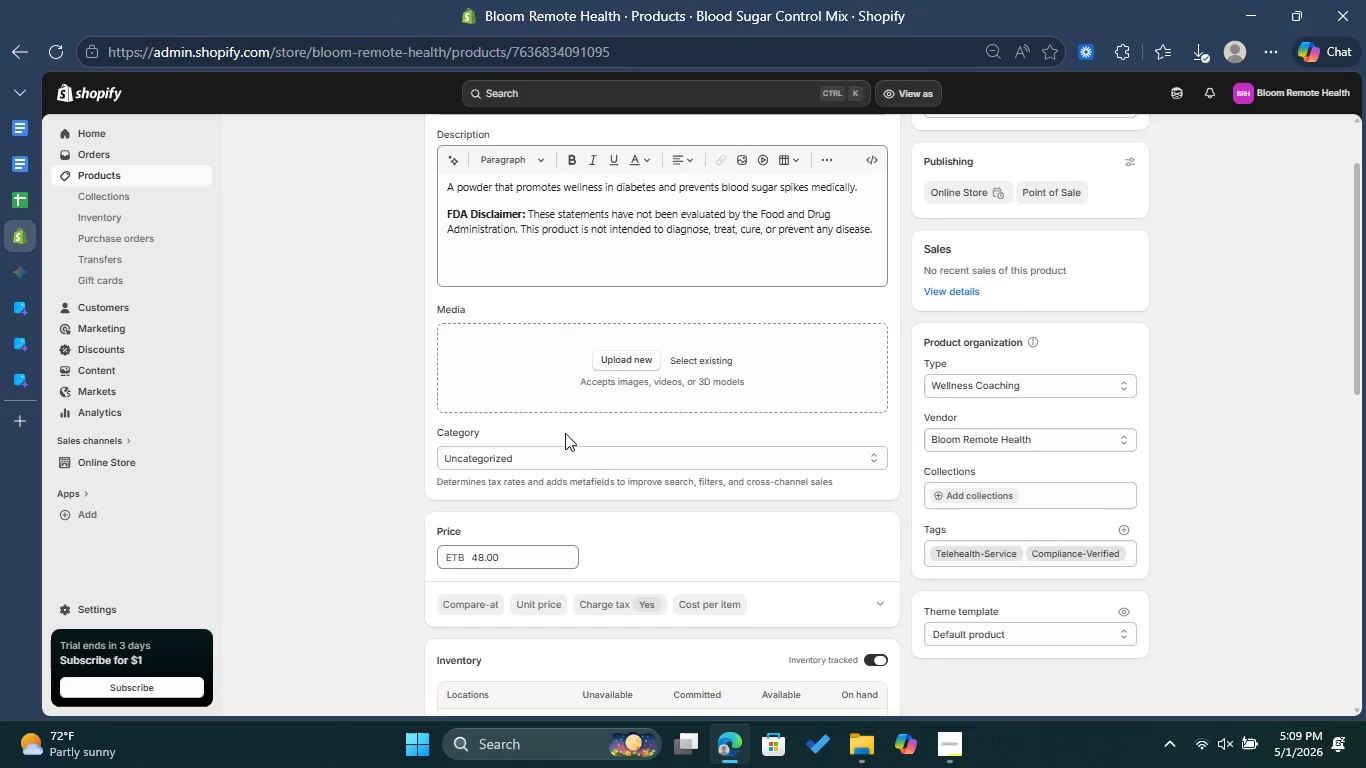 
scroll: coordinate [599, 435], scroll_direction: down, amount: 11.0
 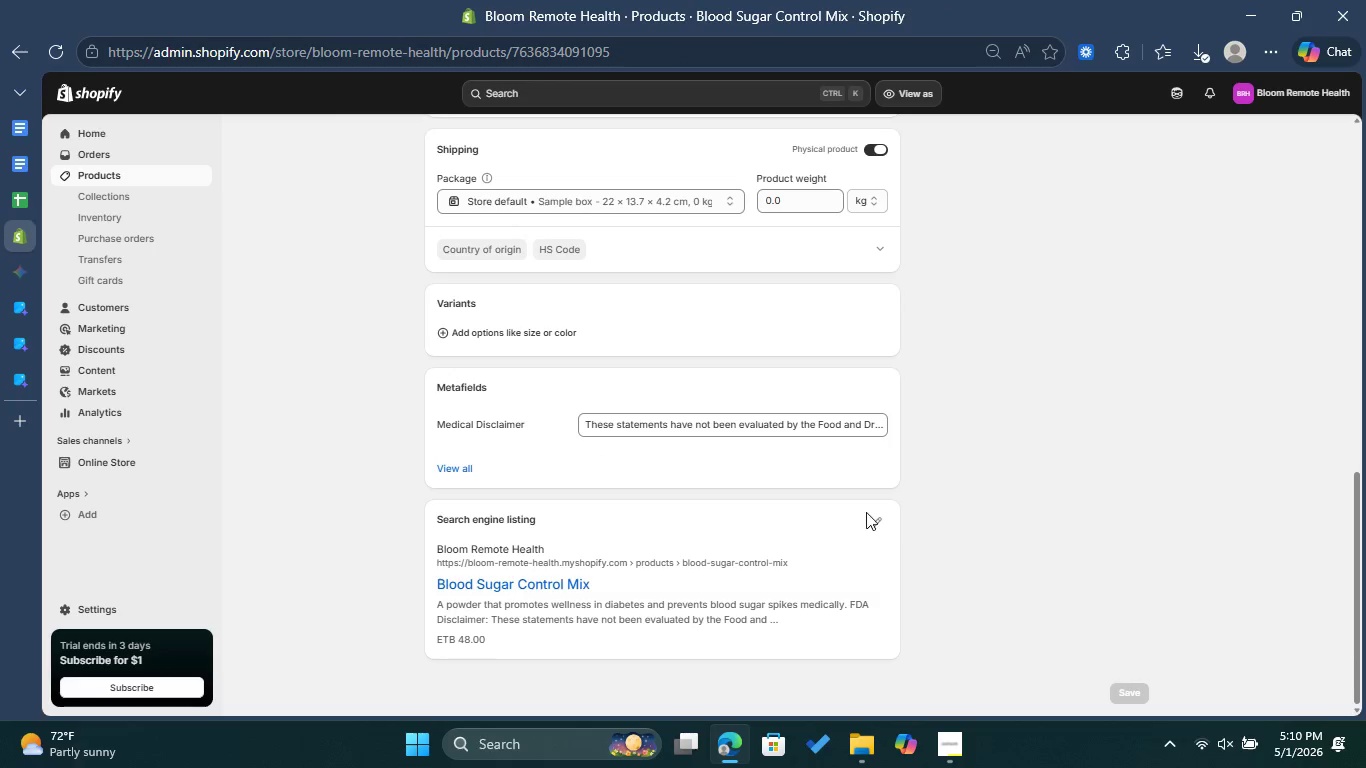 
left_click([866, 512])
 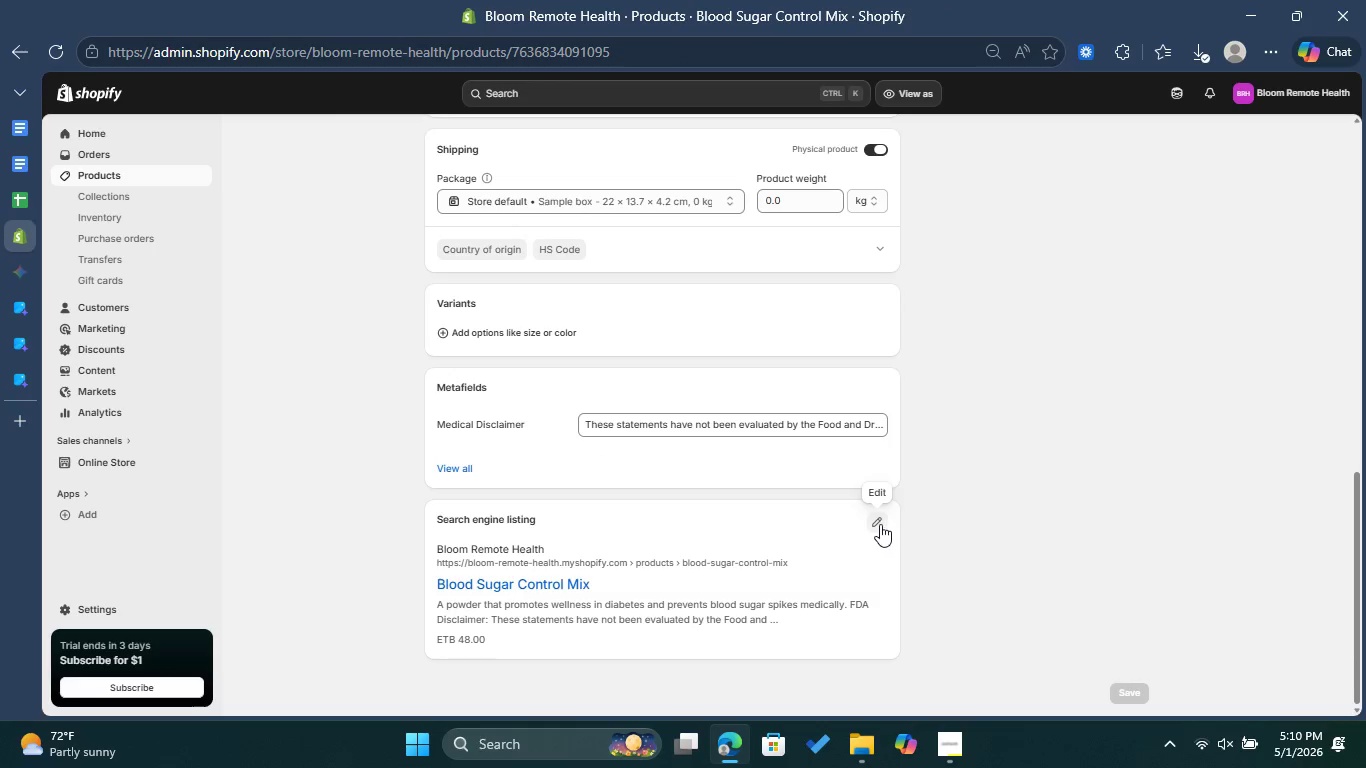 
left_click([880, 524])
 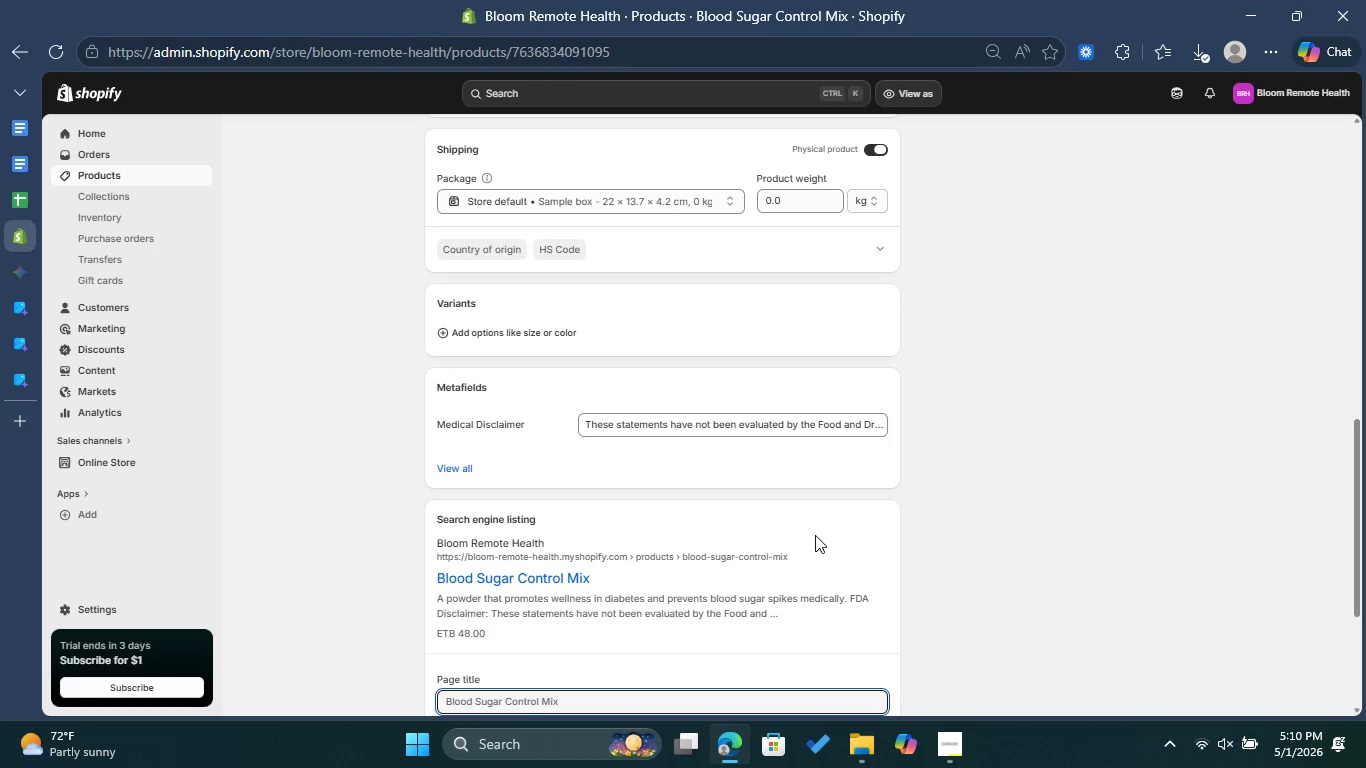 
scroll: coordinate [805, 540], scroll_direction: down, amount: 3.0
 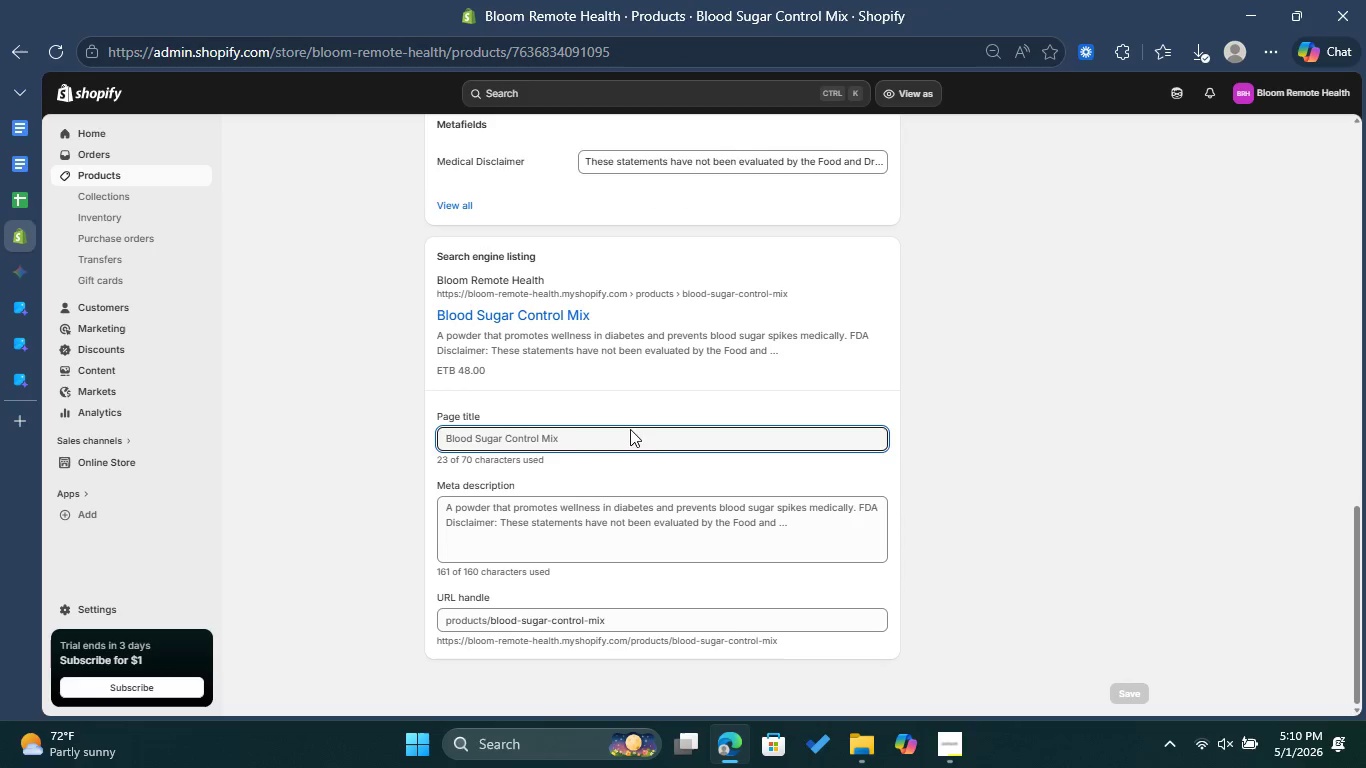 
left_click([652, 450])
 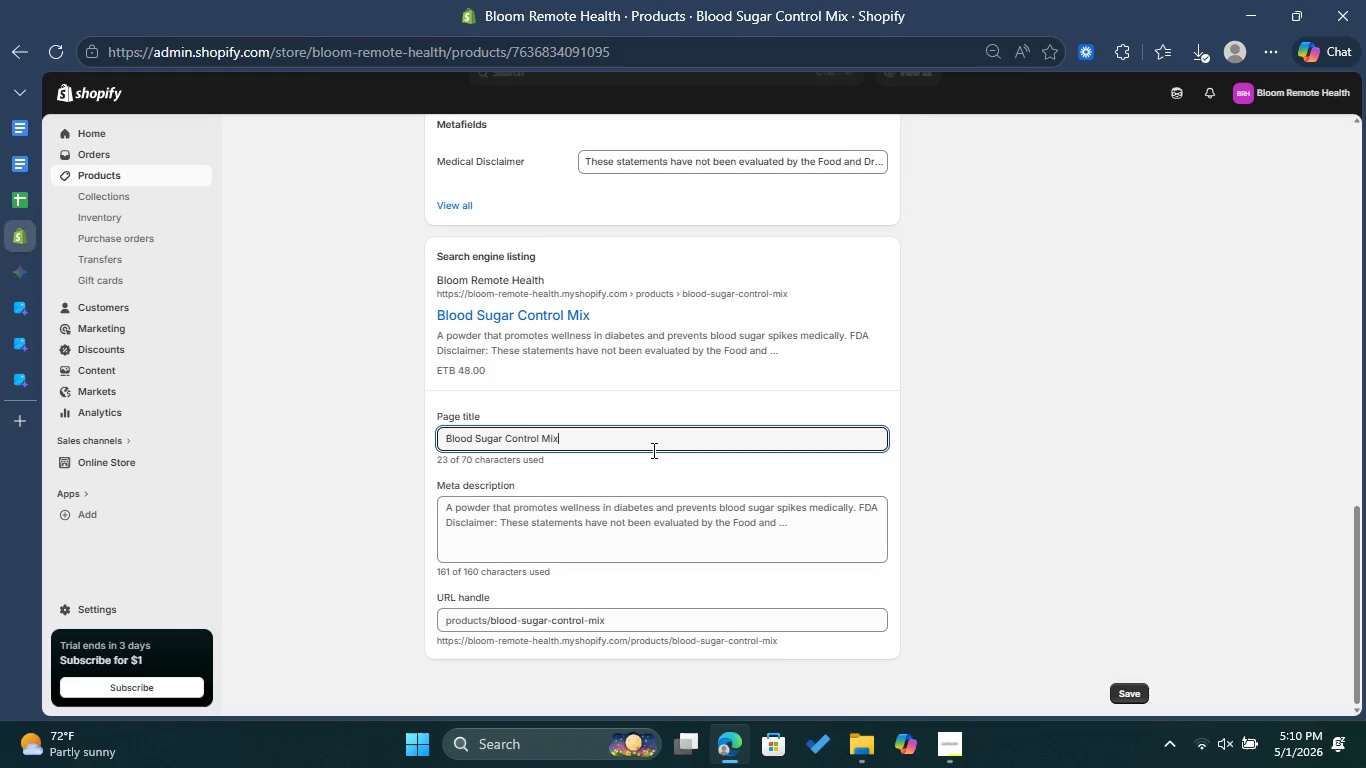 
key(Space)
 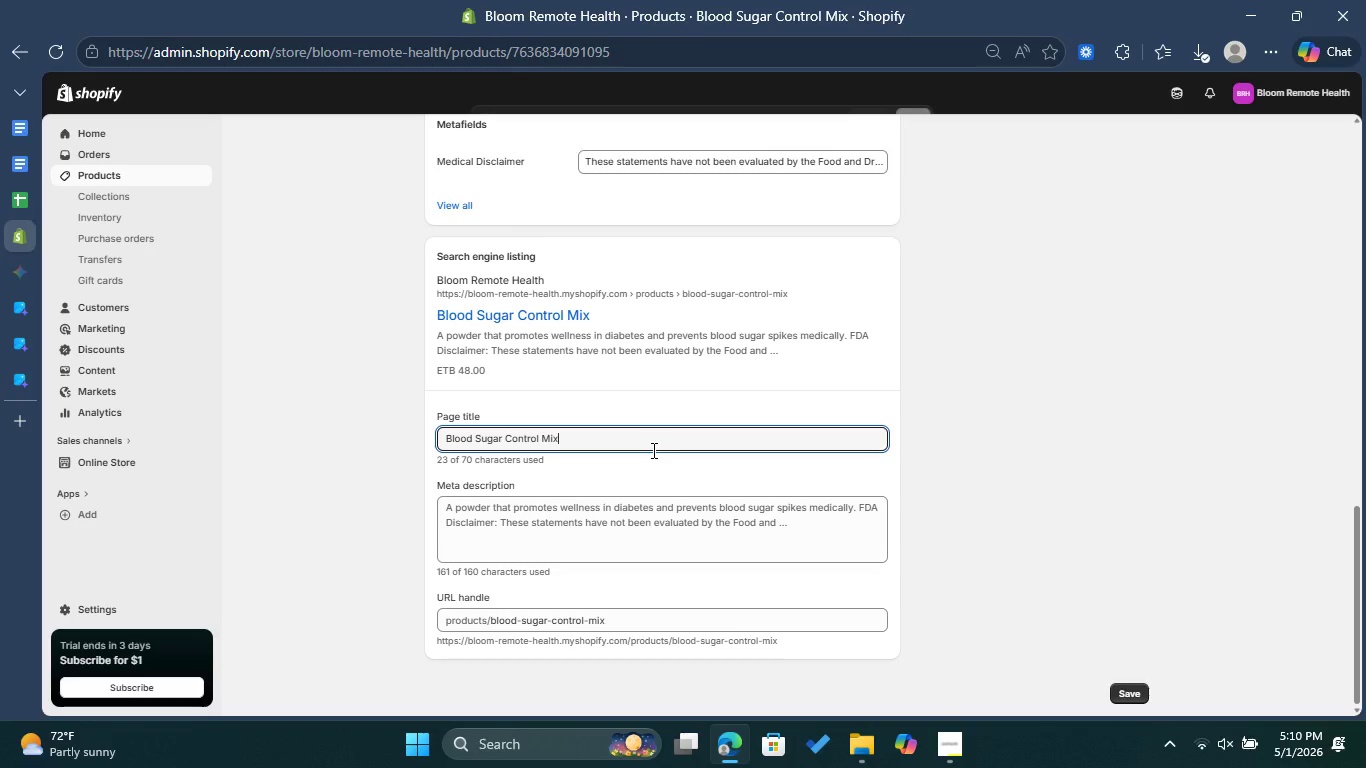 
key(Shift+Backslash)
 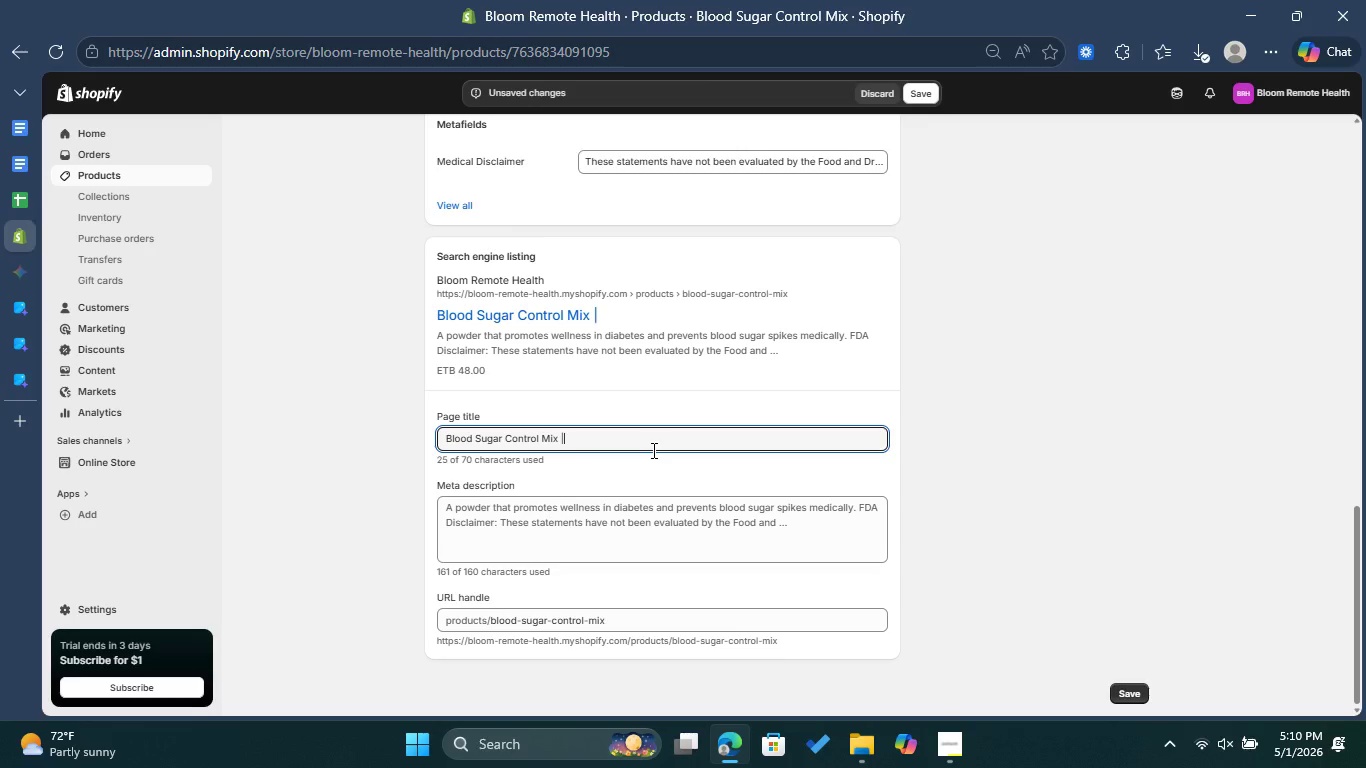 
key(Space)
 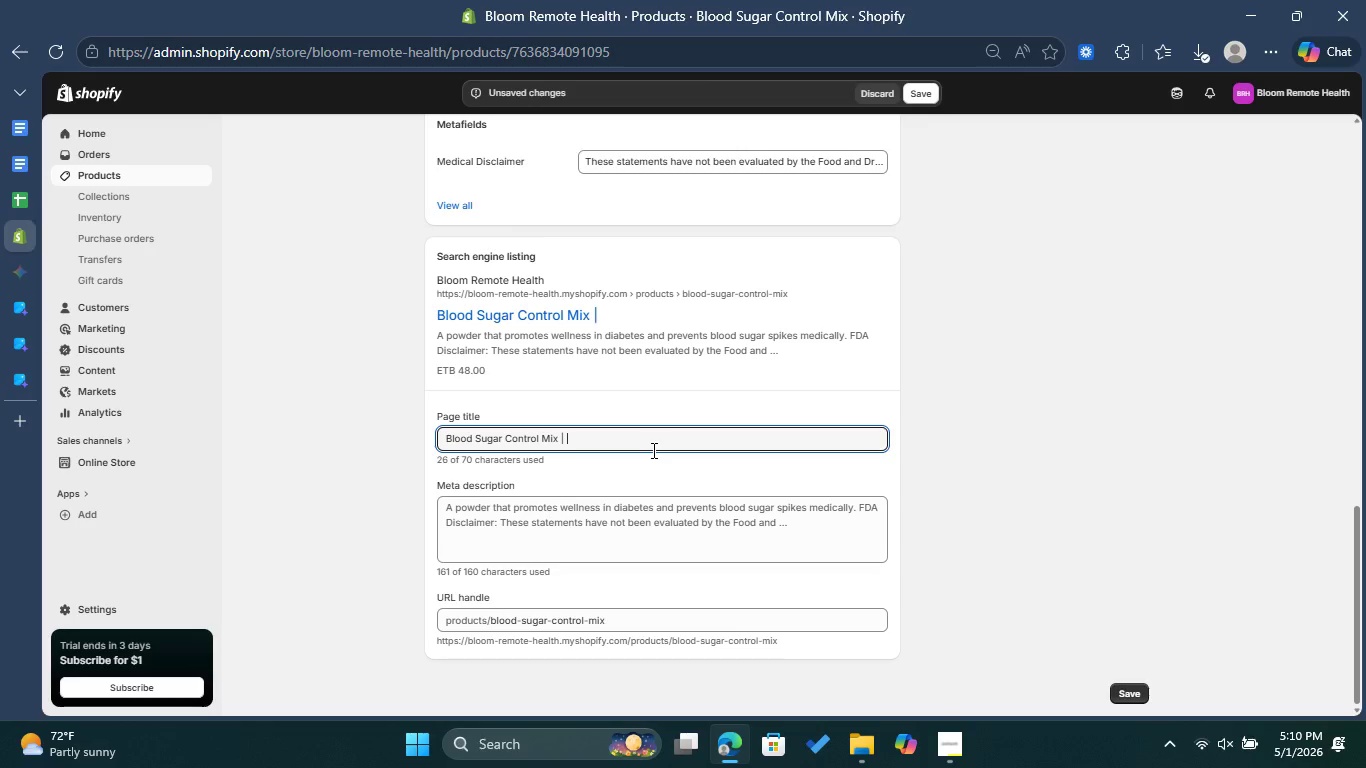 
type(Bloom Remote Health )
 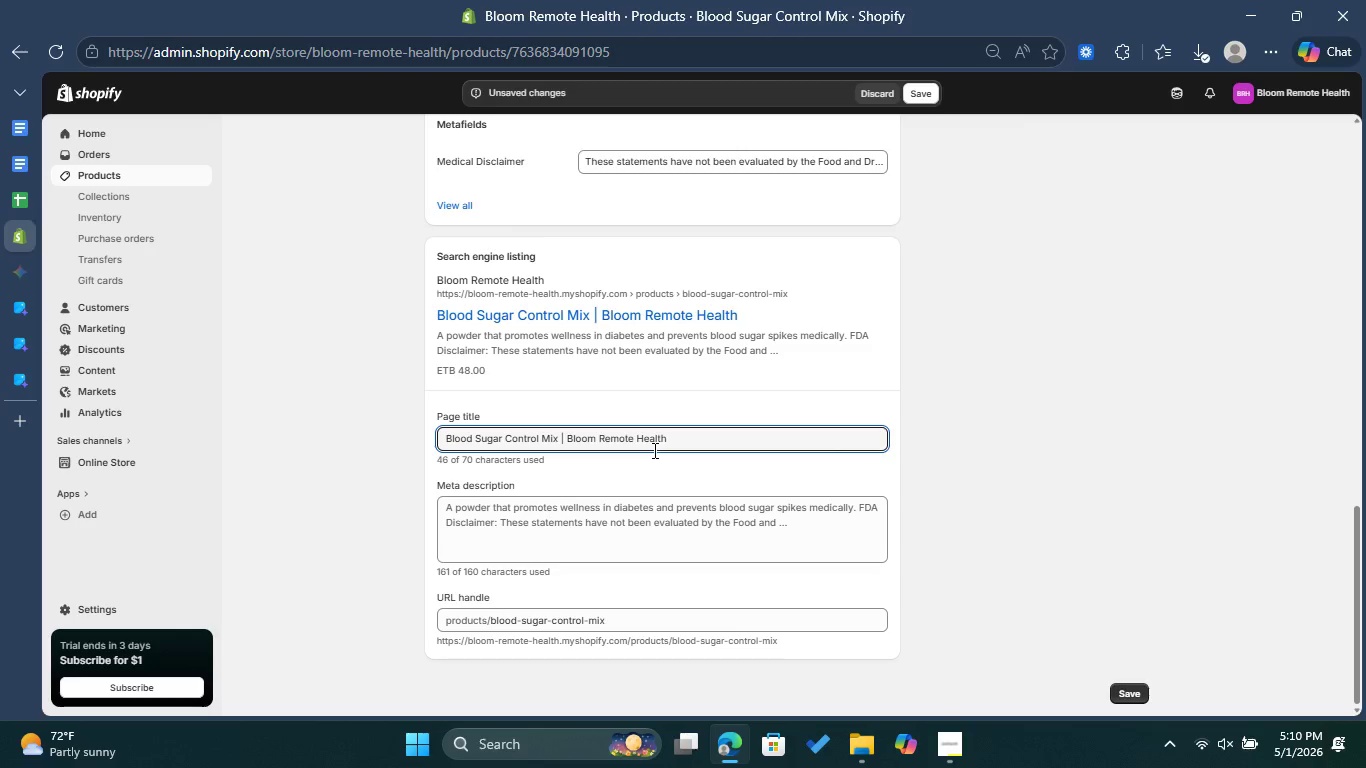 
left_click([720, 524])
 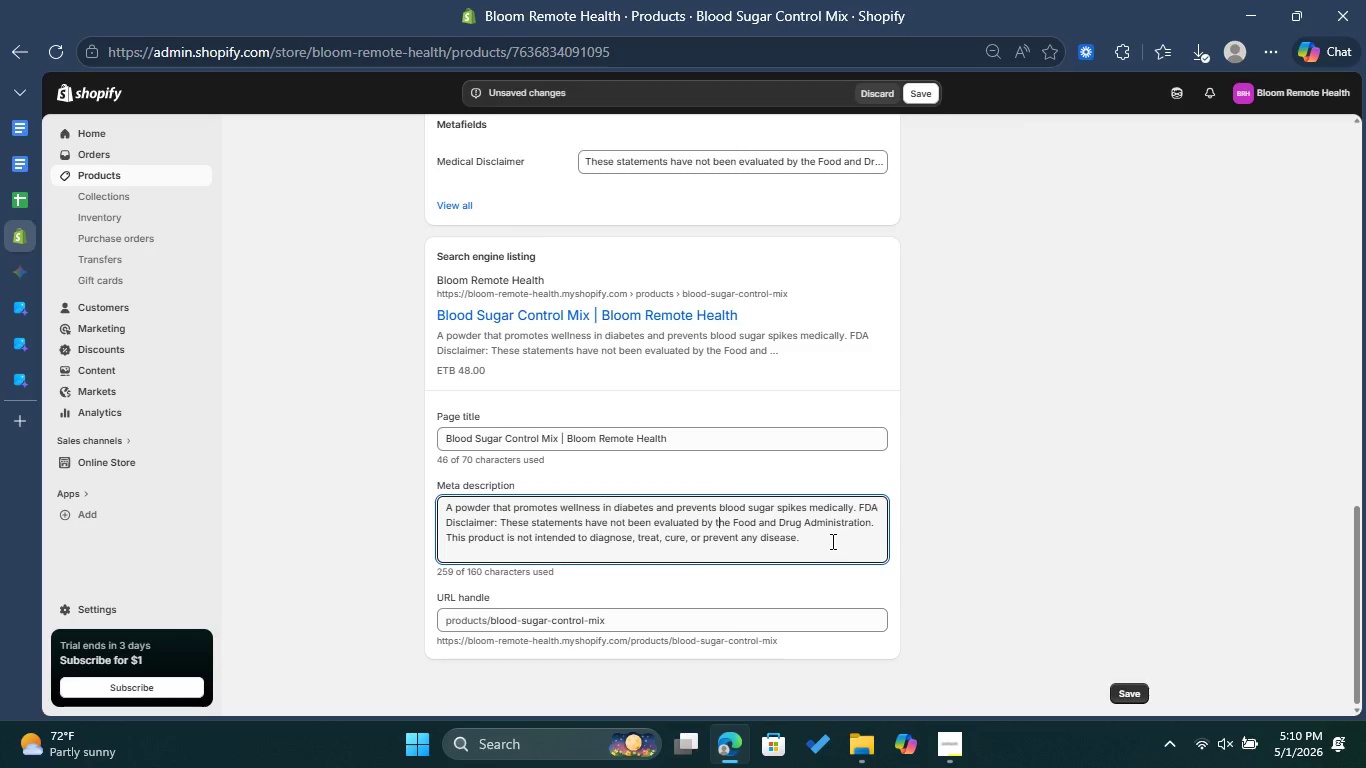 
left_click_drag(start_coordinate=[831, 541], to_coordinate=[430, 497])
 